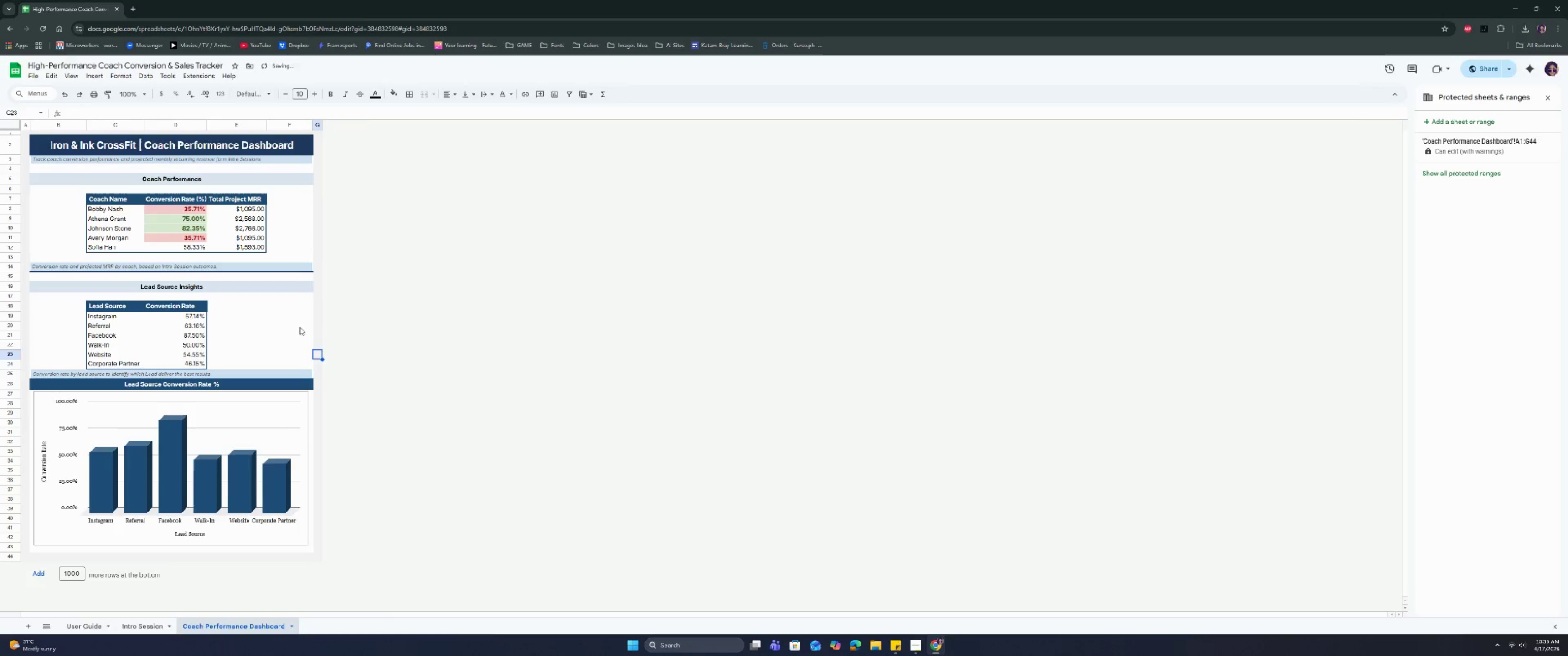 
wait(6.08)
 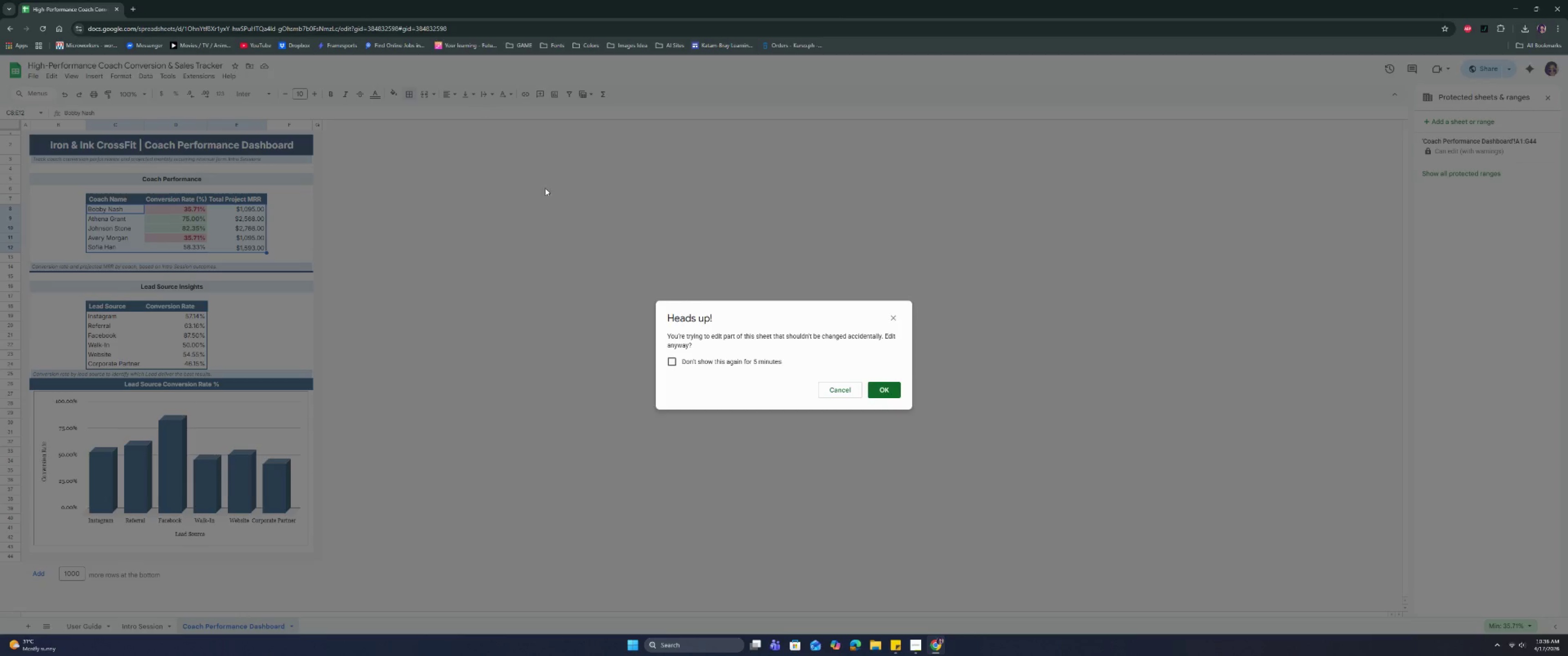 
left_click([278, 315])
 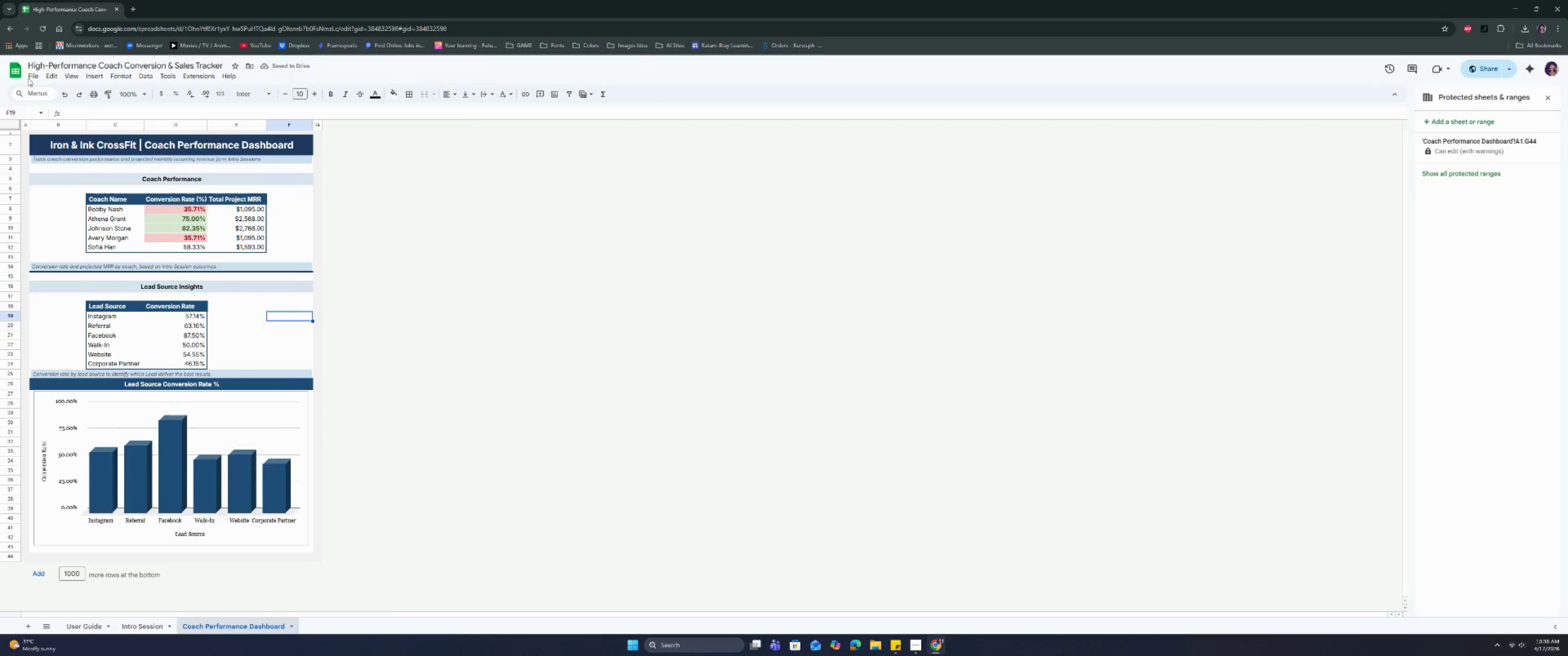 
double_click([33, 77])
 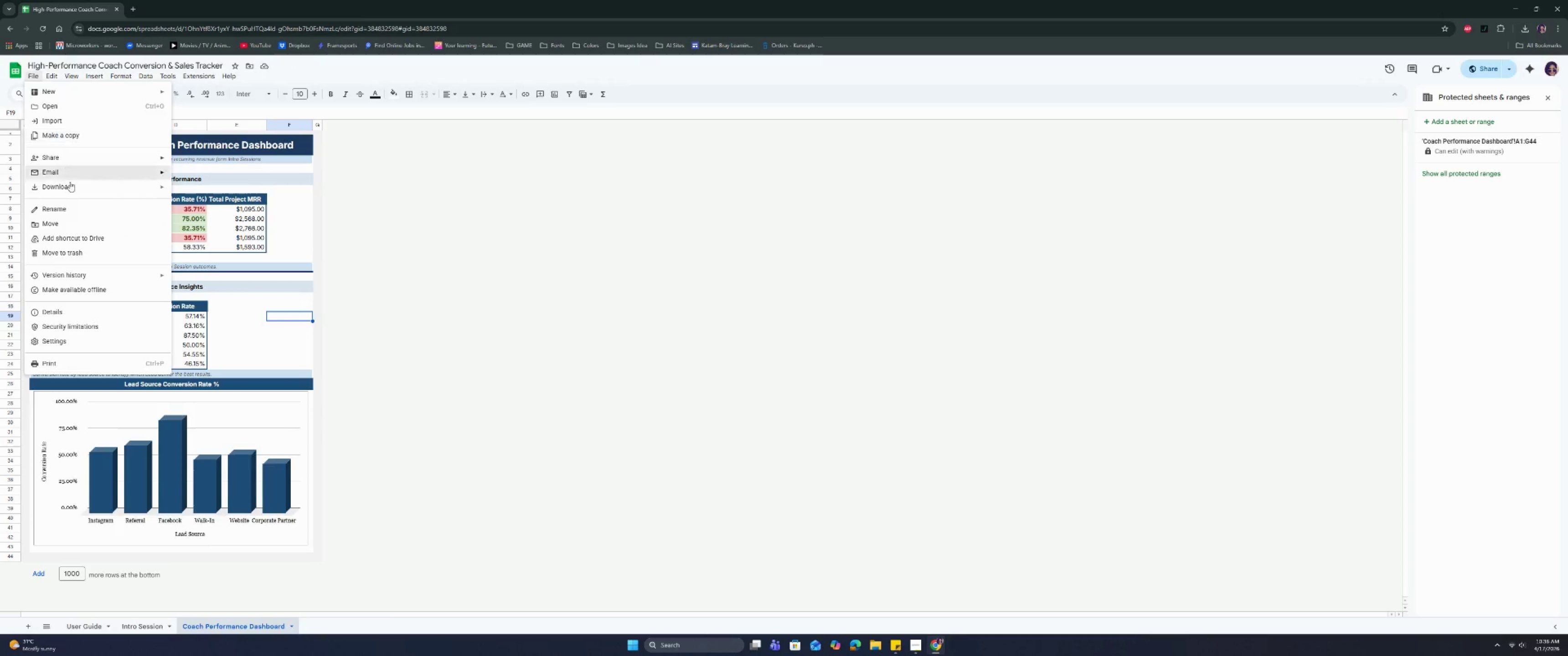 
left_click([68, 192])
 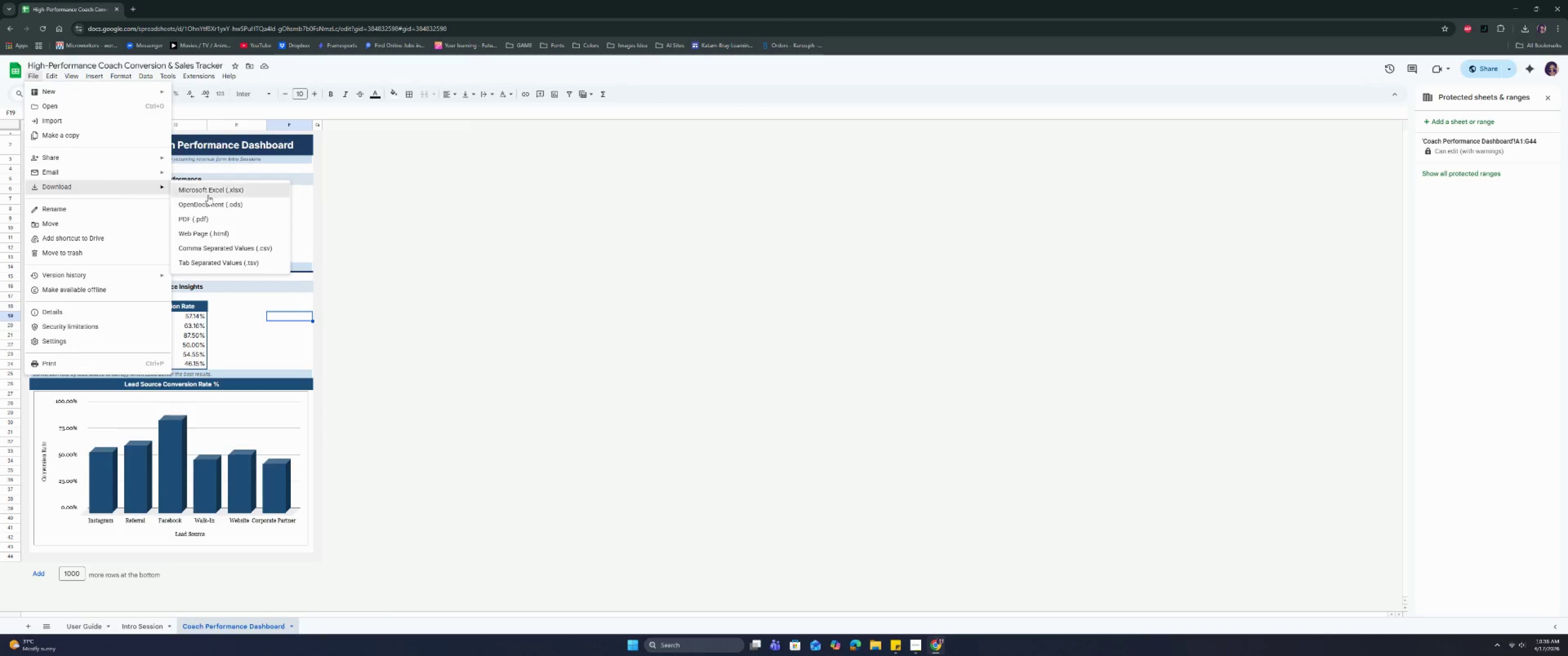 
left_click([216, 197])
 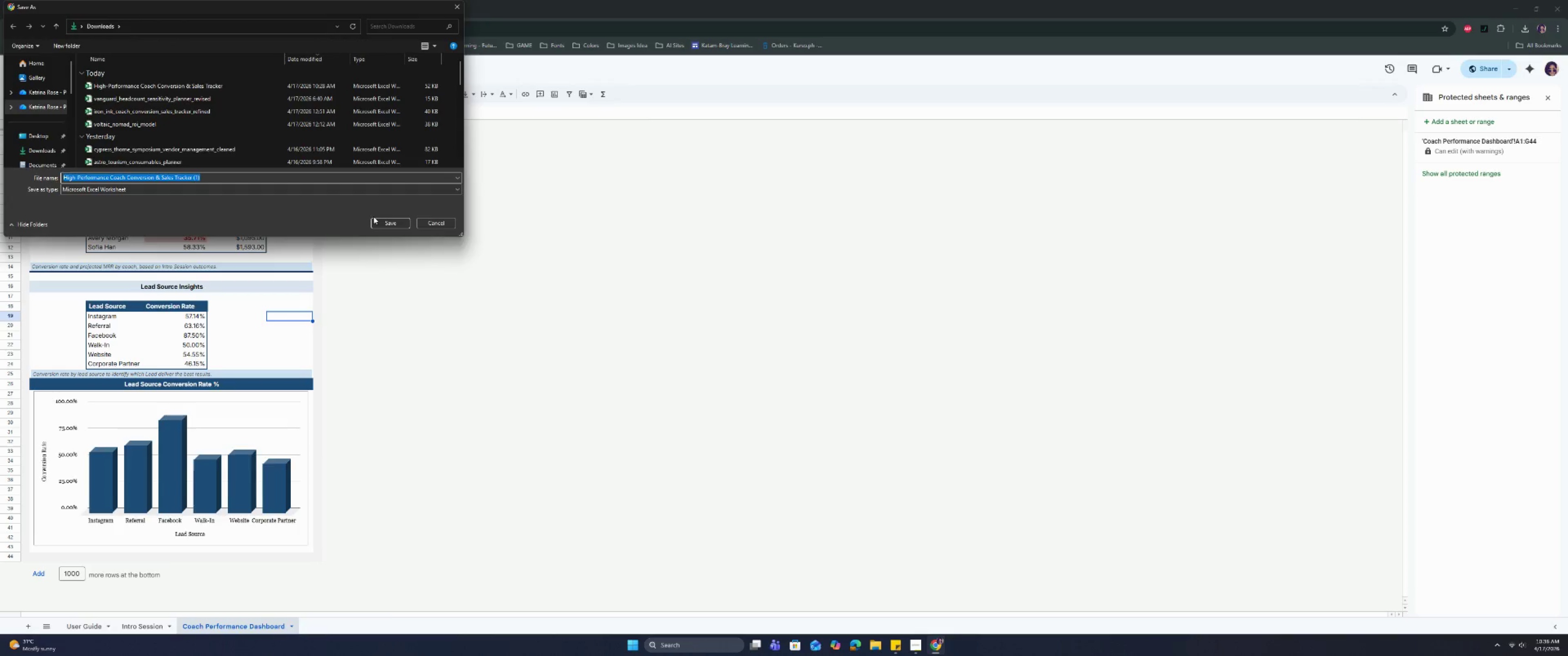 
left_click([231, 87])
 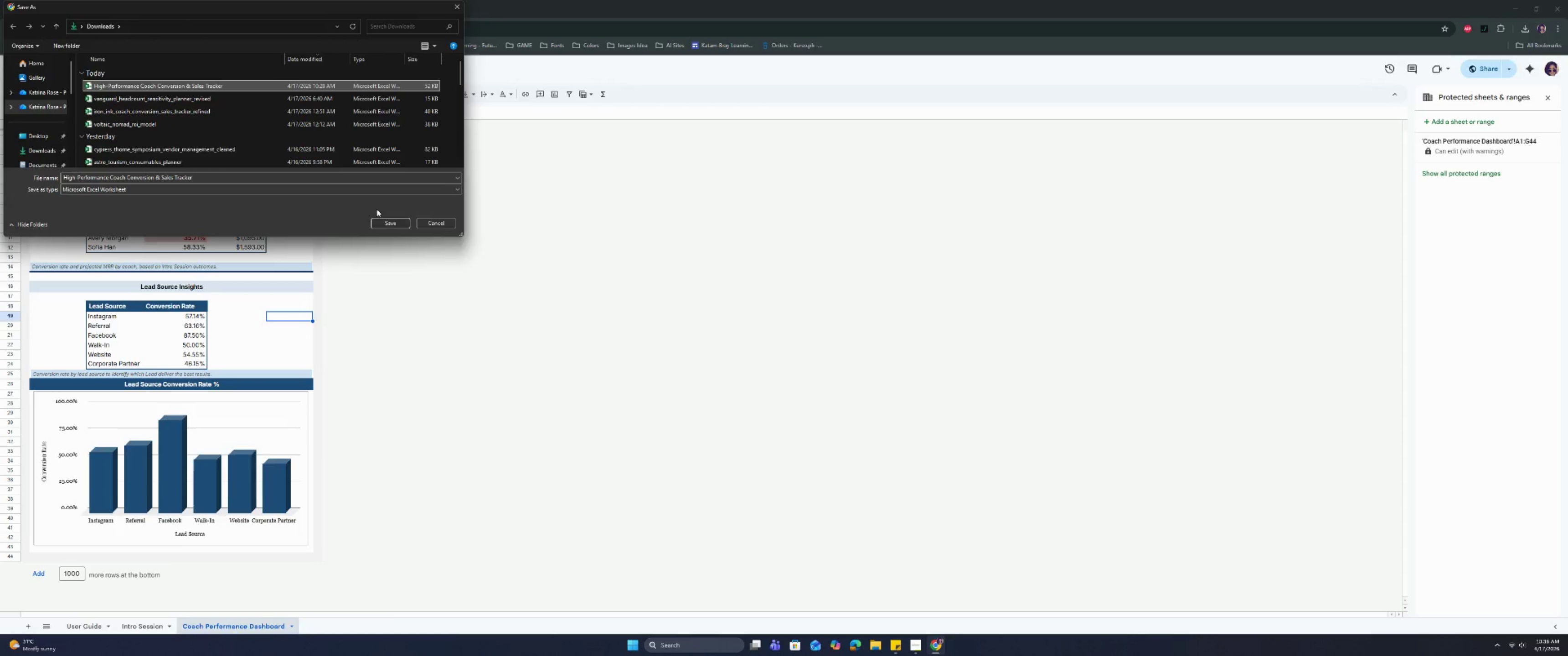 
left_click([382, 224])
 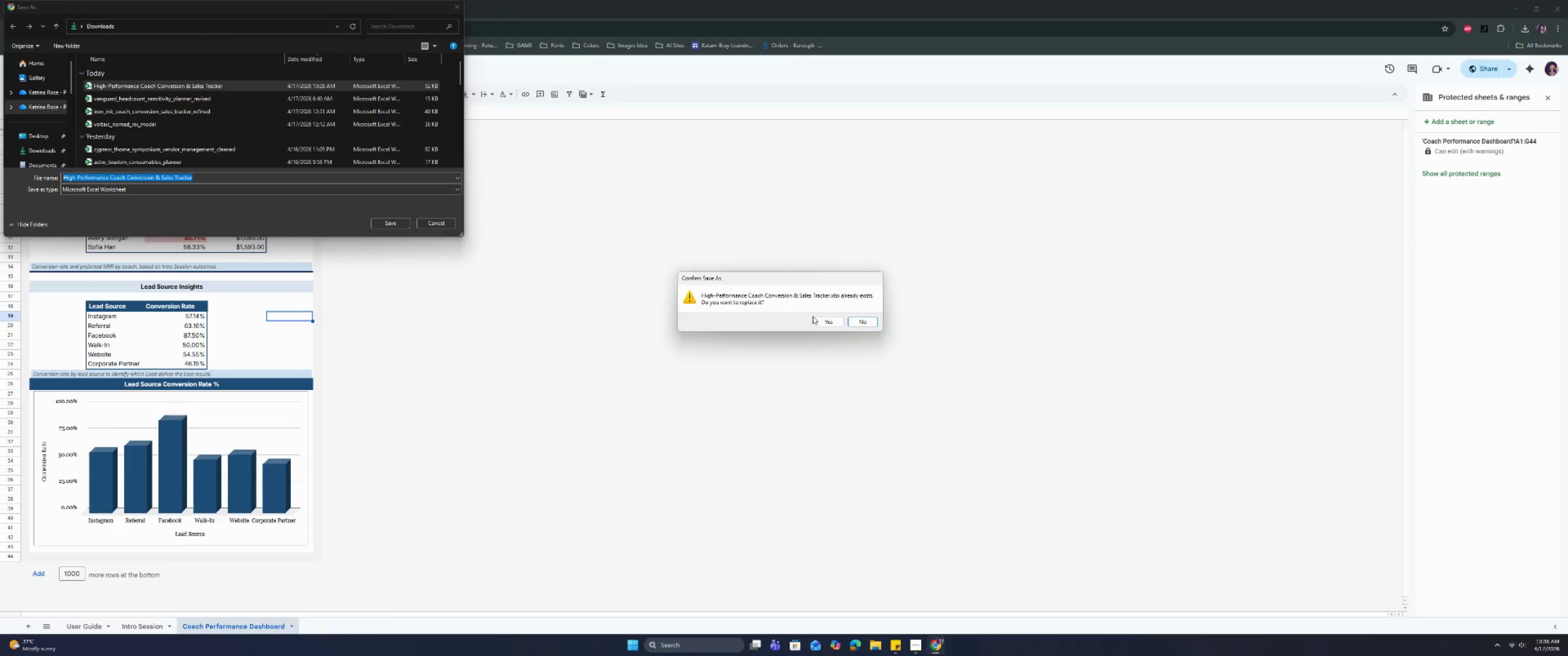 
left_click([824, 320])
 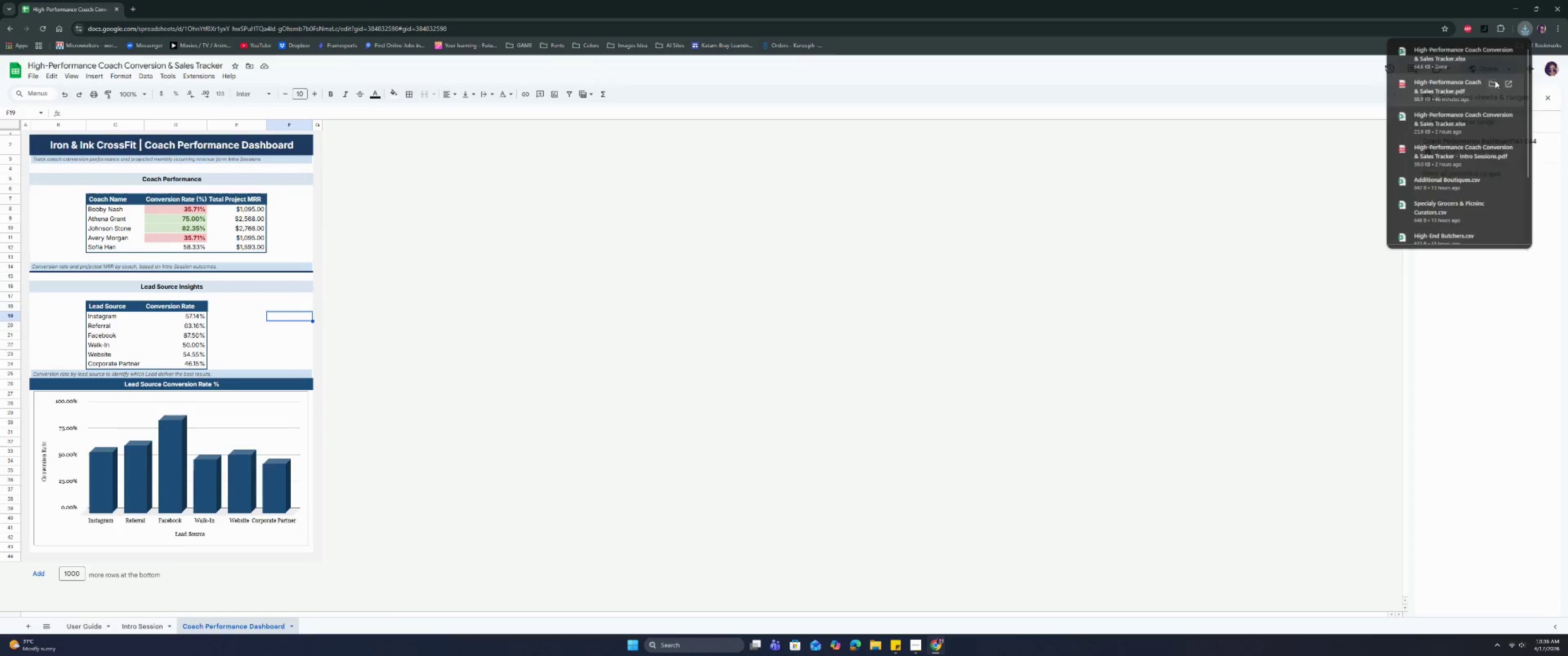 
left_click([1468, 52])
 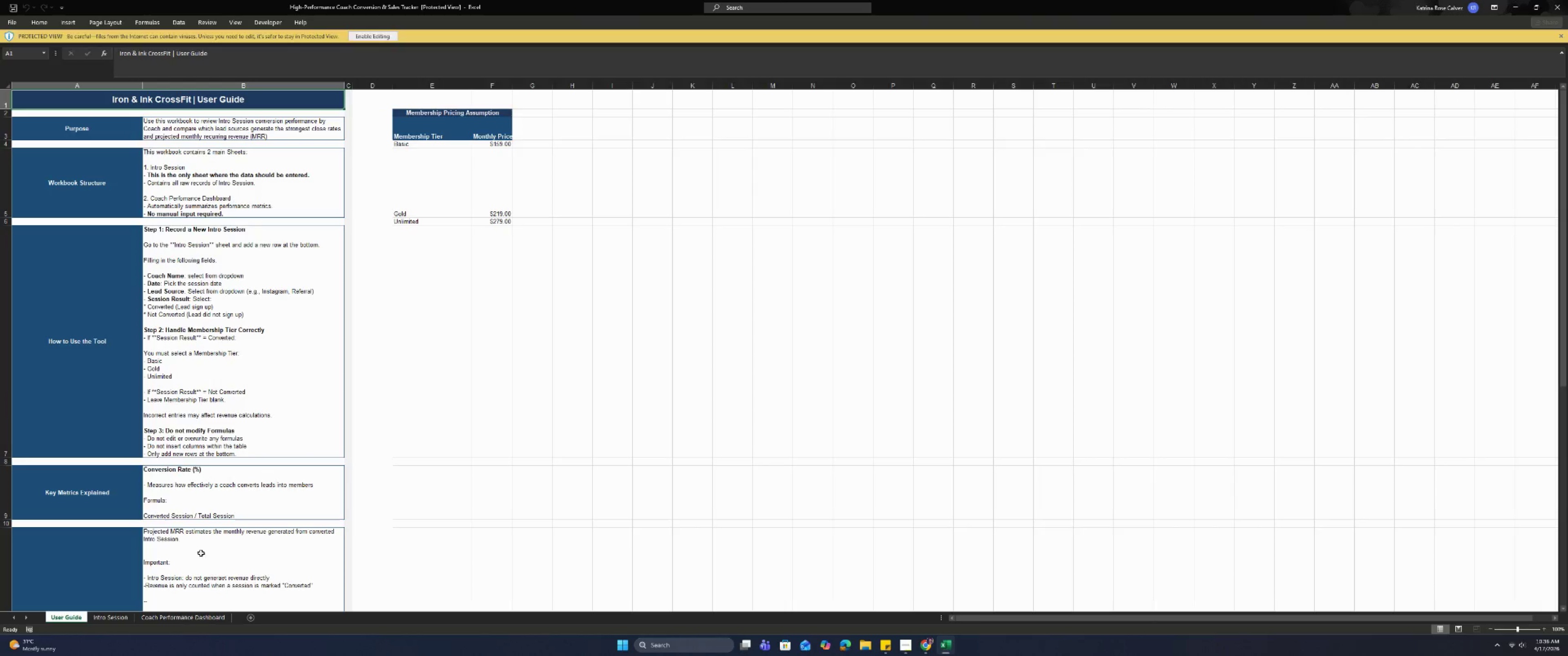 
left_click([361, 40])
 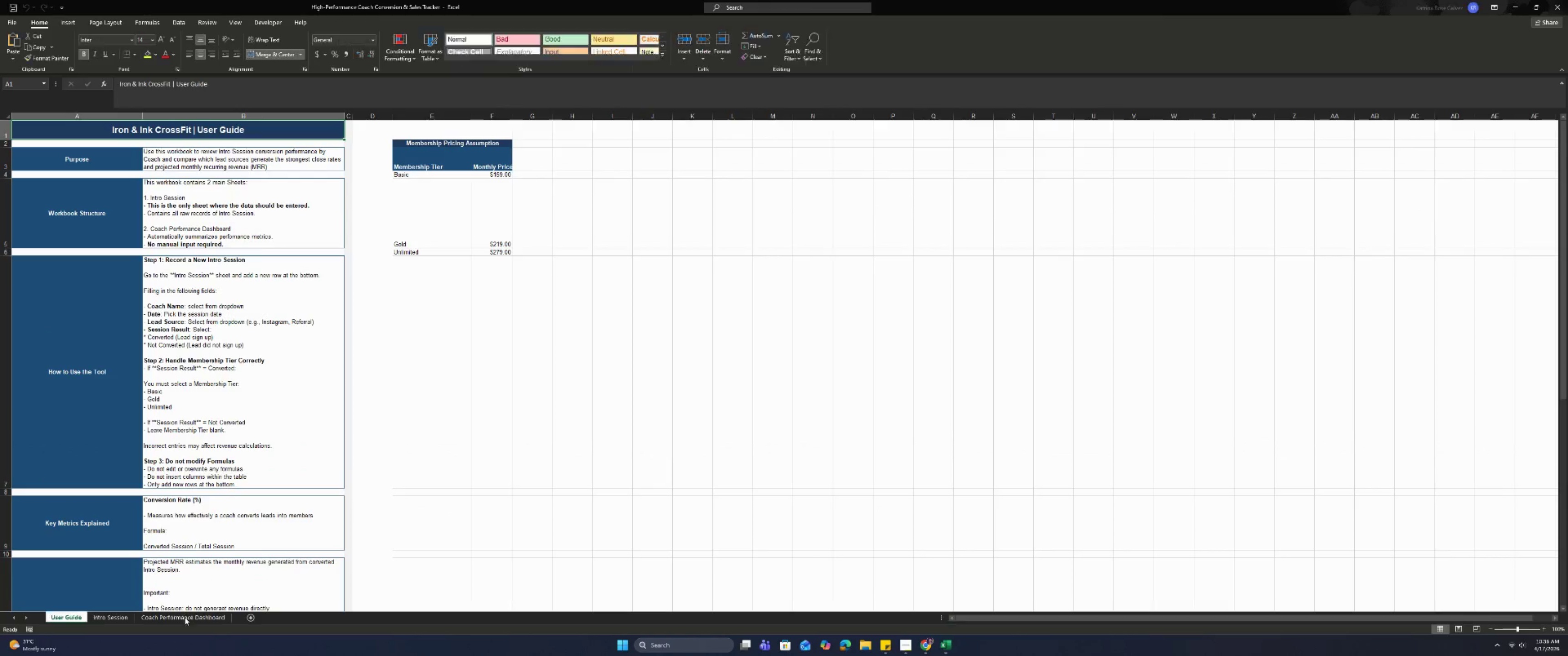 
left_click([176, 617])
 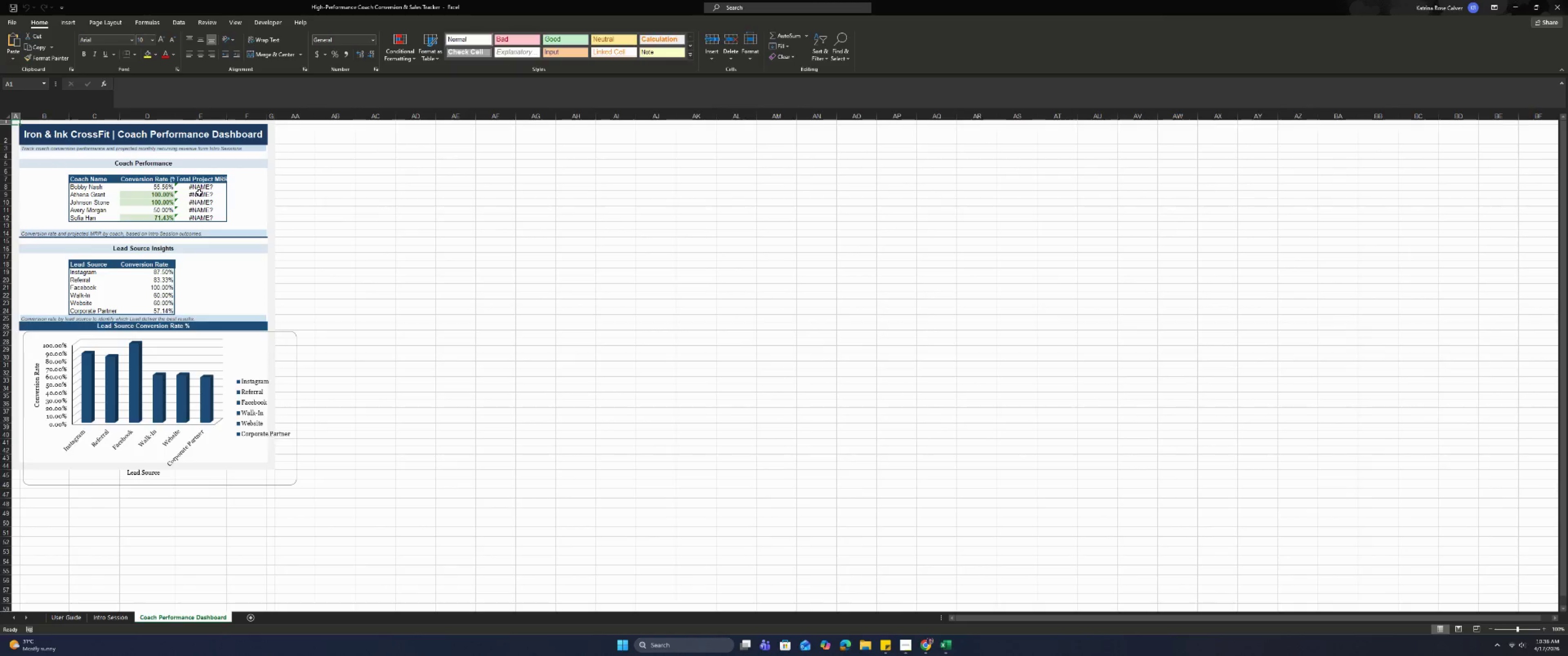 
double_click([199, 188])
 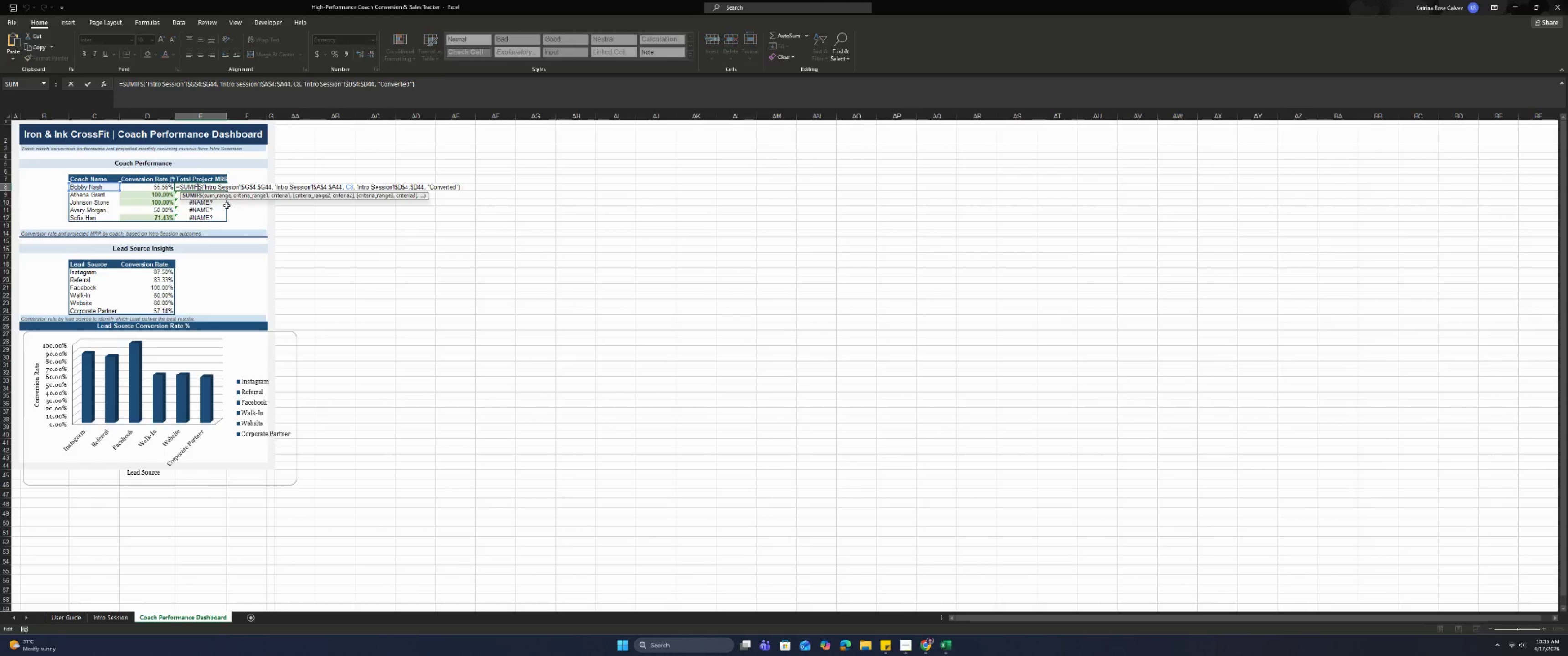 
left_click([277, 247])
 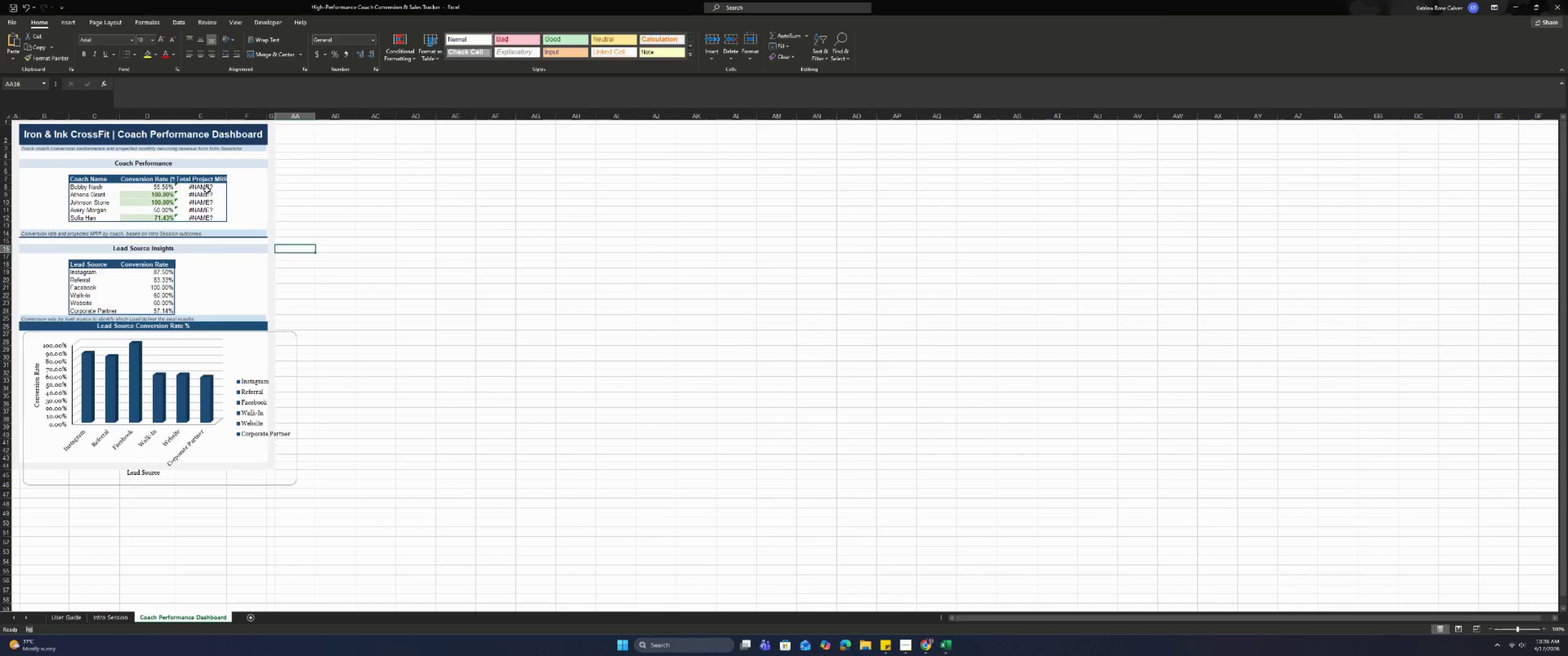 
double_click([207, 188])
 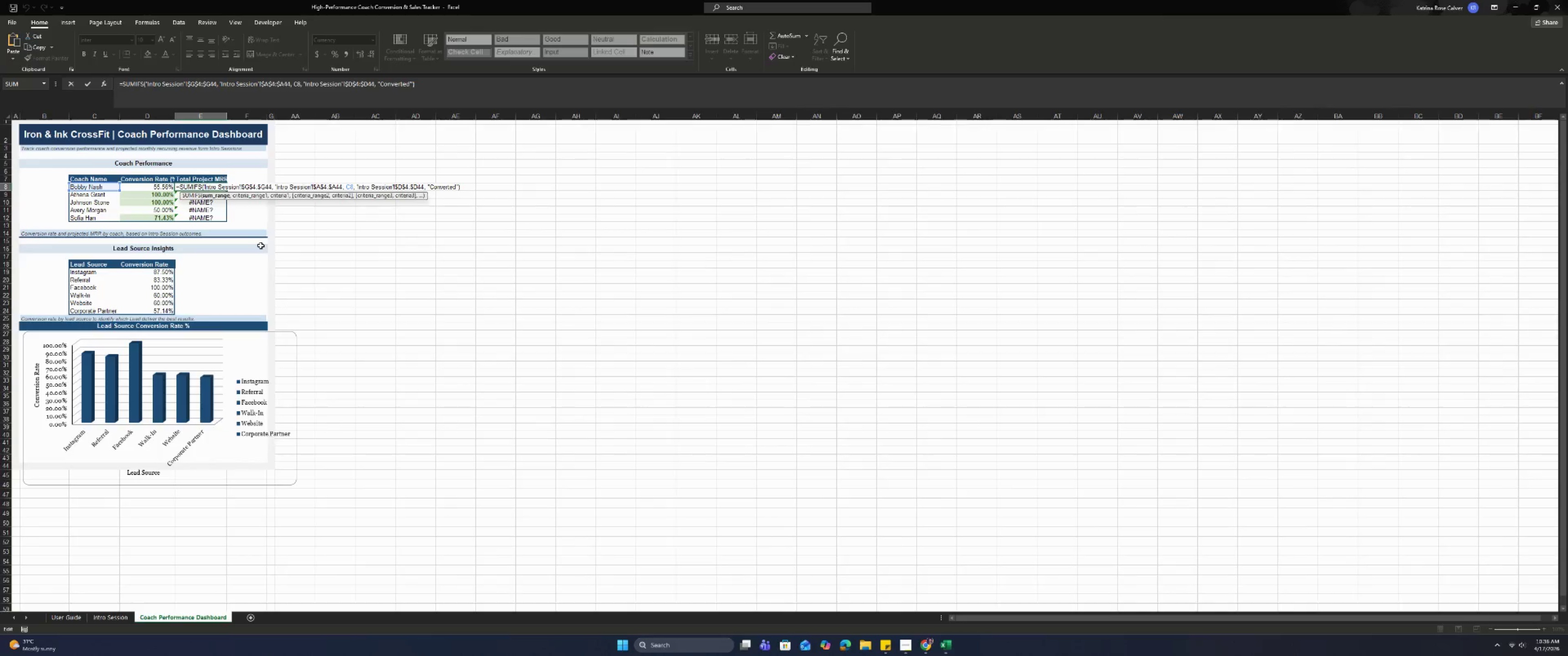 
left_click([261, 246])
 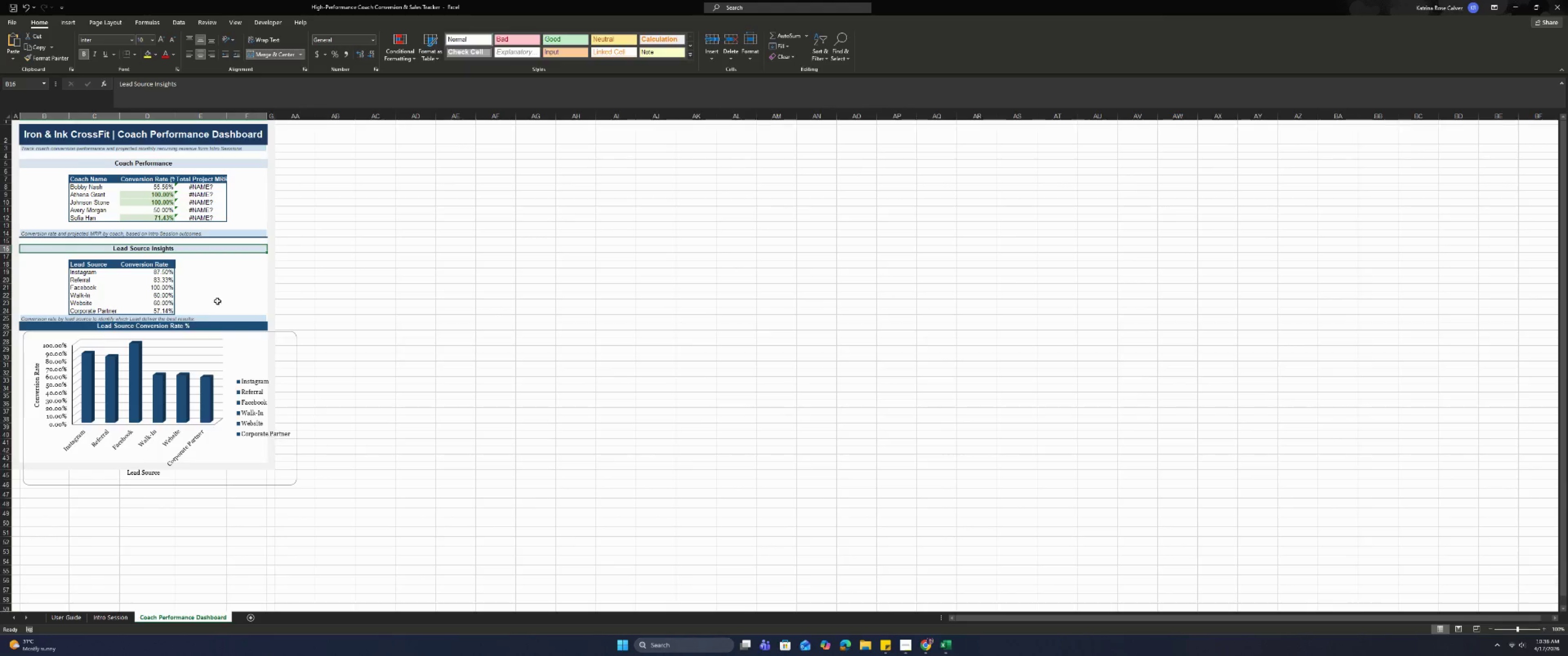 
left_click([261, 391])
 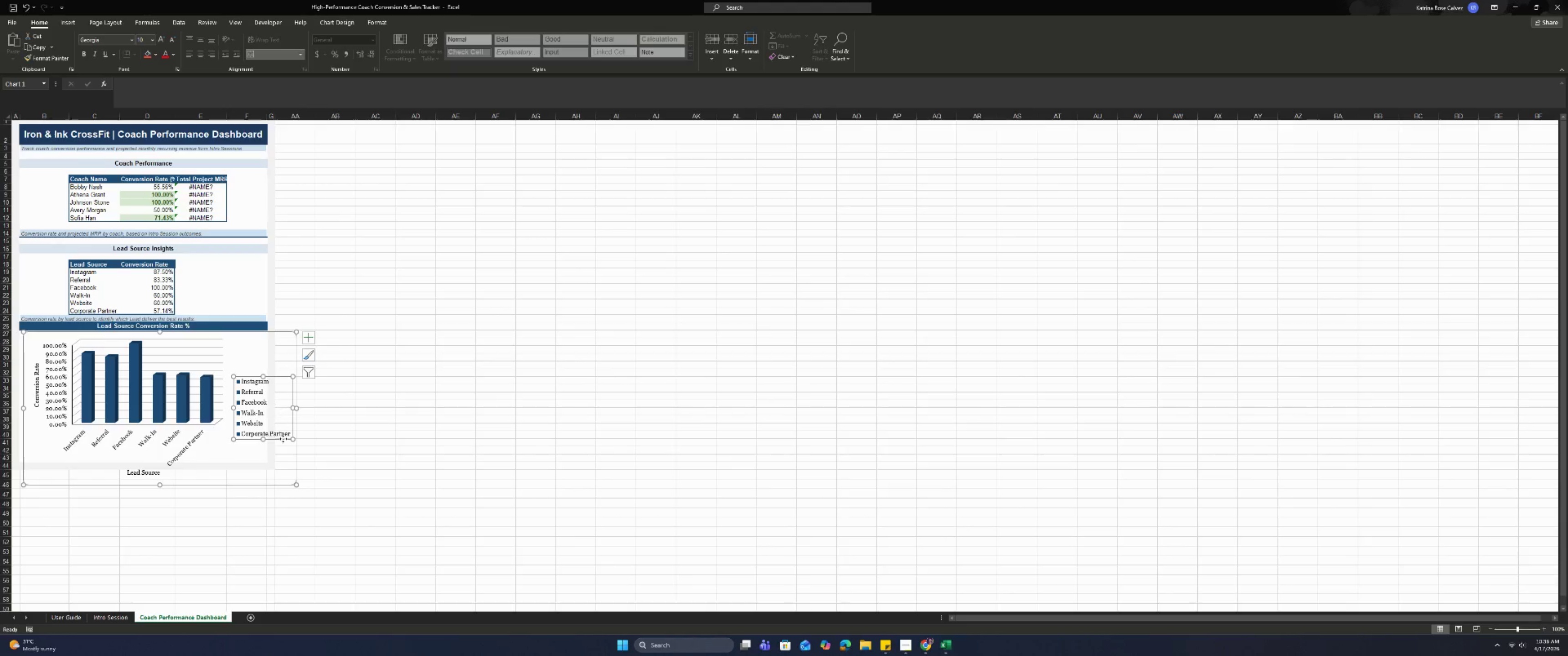 
left_click([279, 470])
 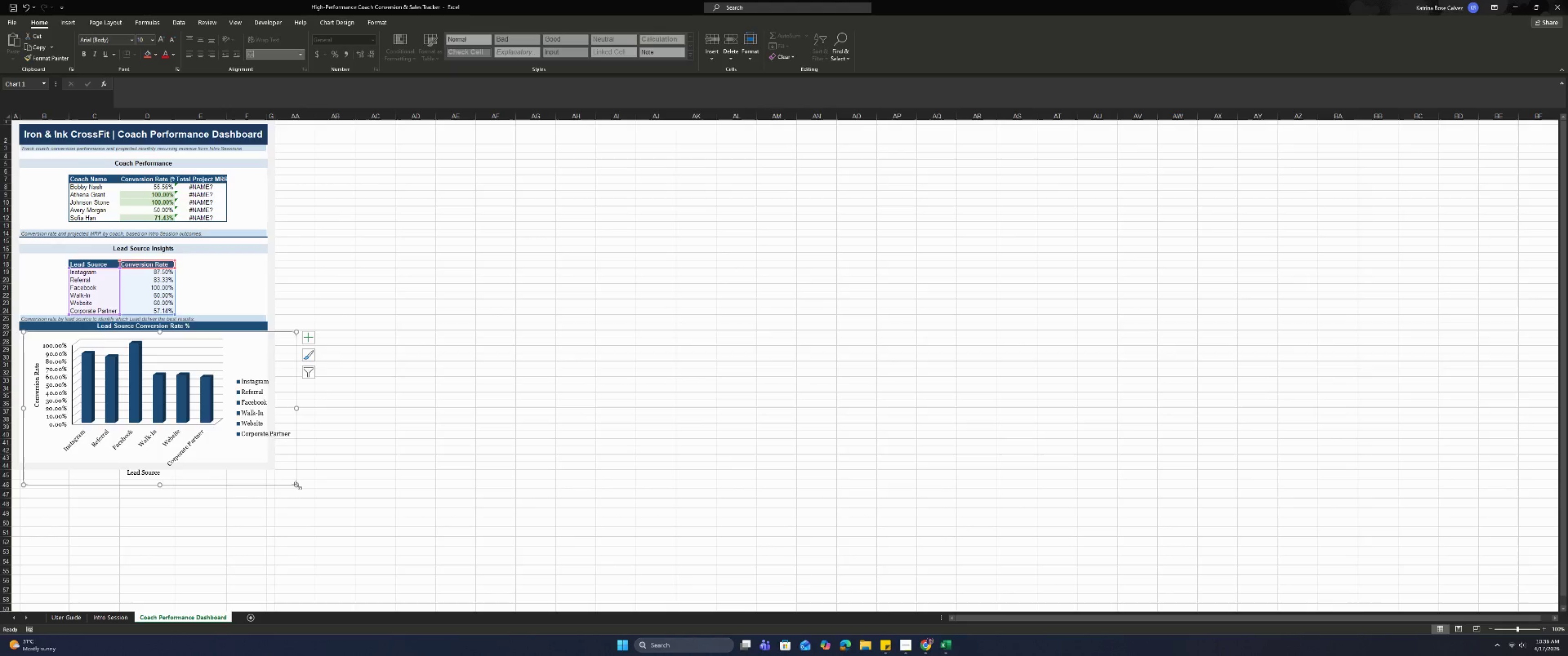 
left_click_drag(start_coordinate=[298, 485], to_coordinate=[258, 460])
 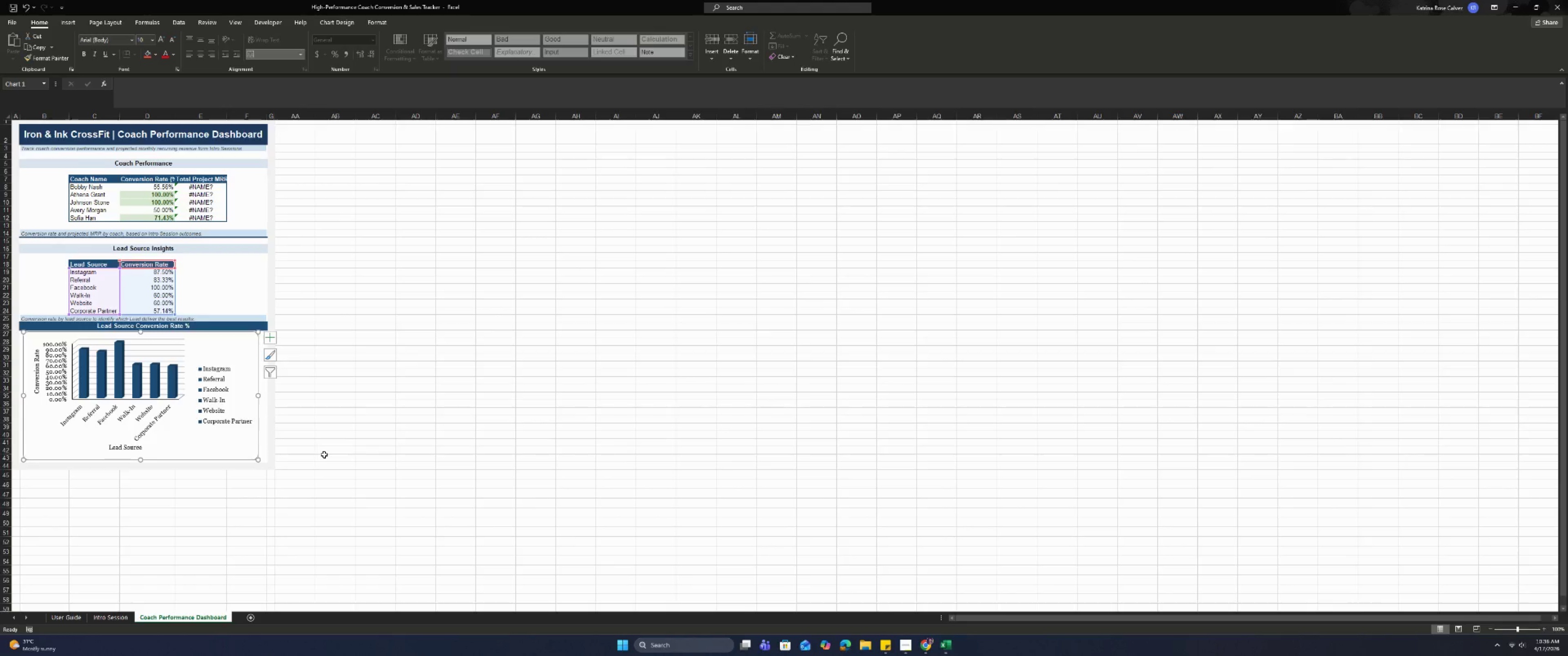 
wait(33.92)
 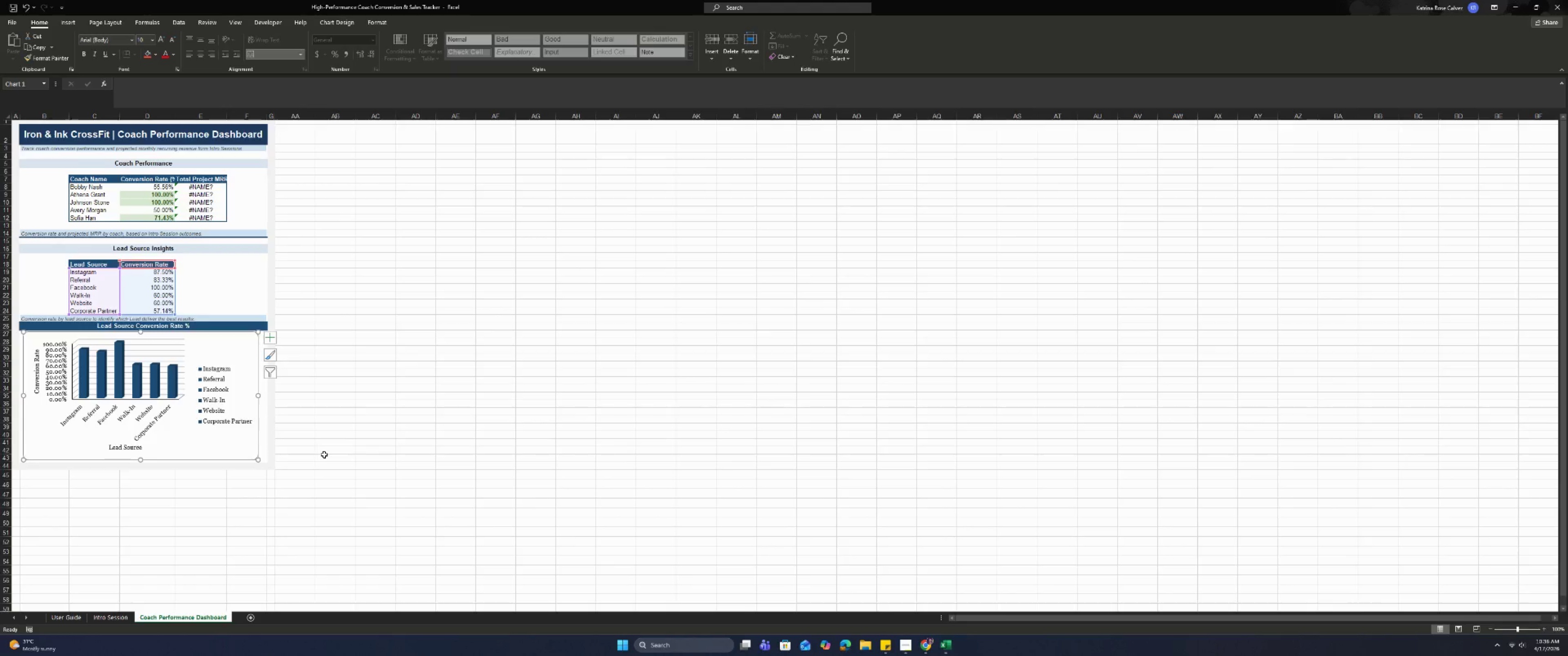 
left_click([326, 263])
 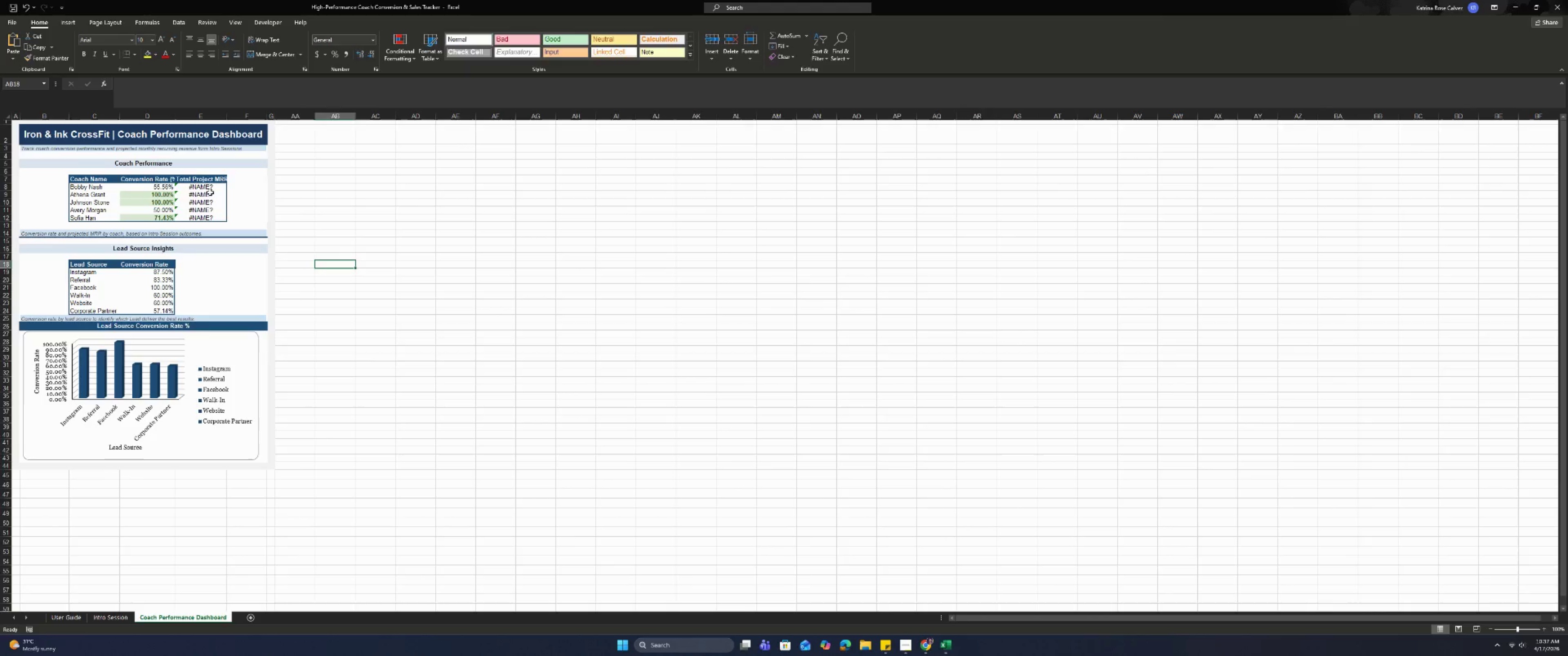 
double_click([211, 187])
 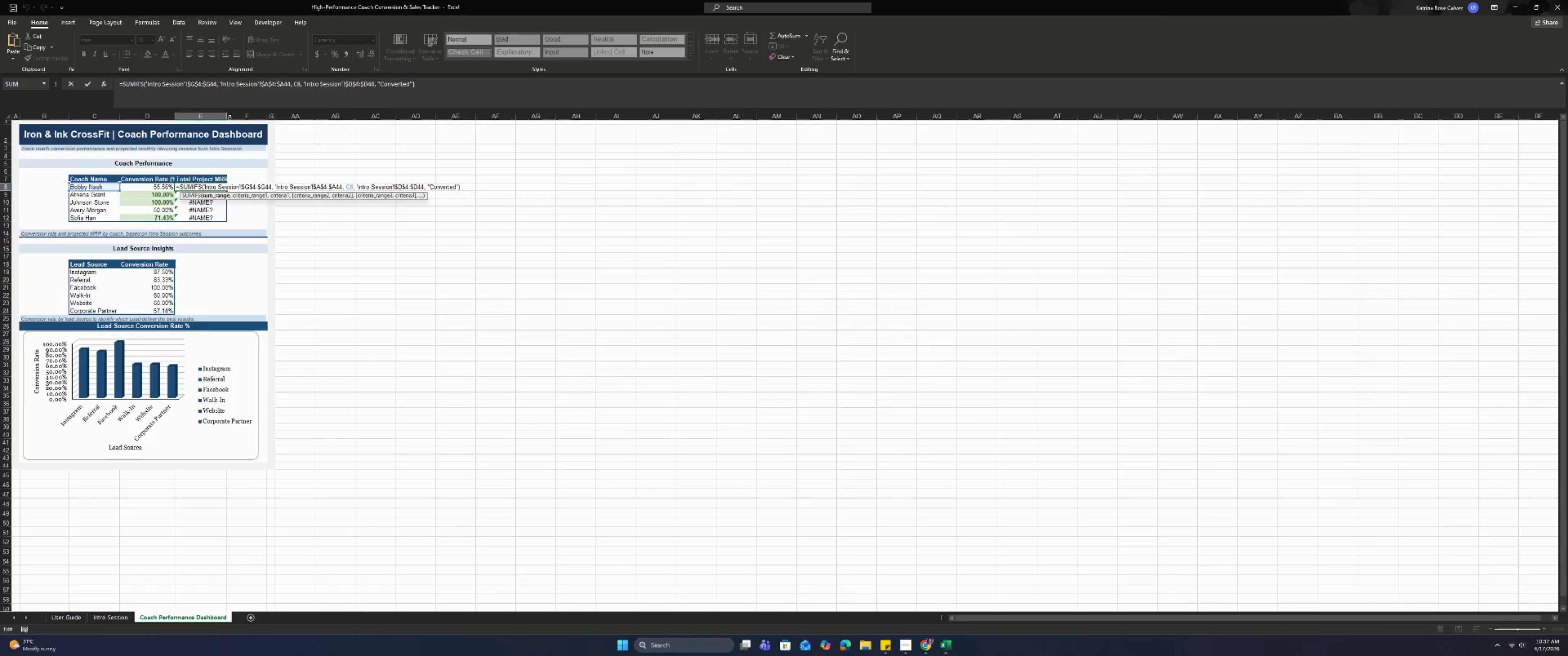 
left_click_drag(start_coordinate=[228, 118], to_coordinate=[233, 119])
 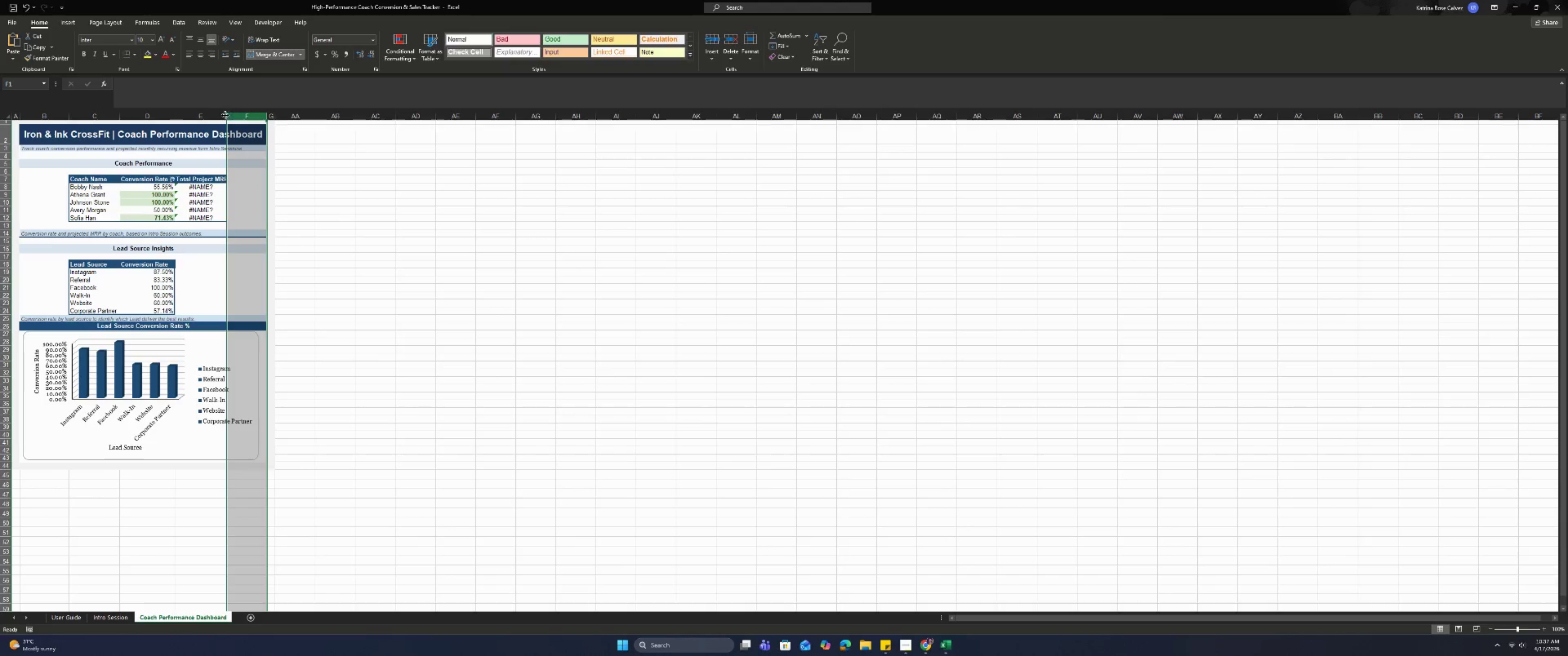 
left_click_drag(start_coordinate=[225, 115], to_coordinate=[231, 116])
 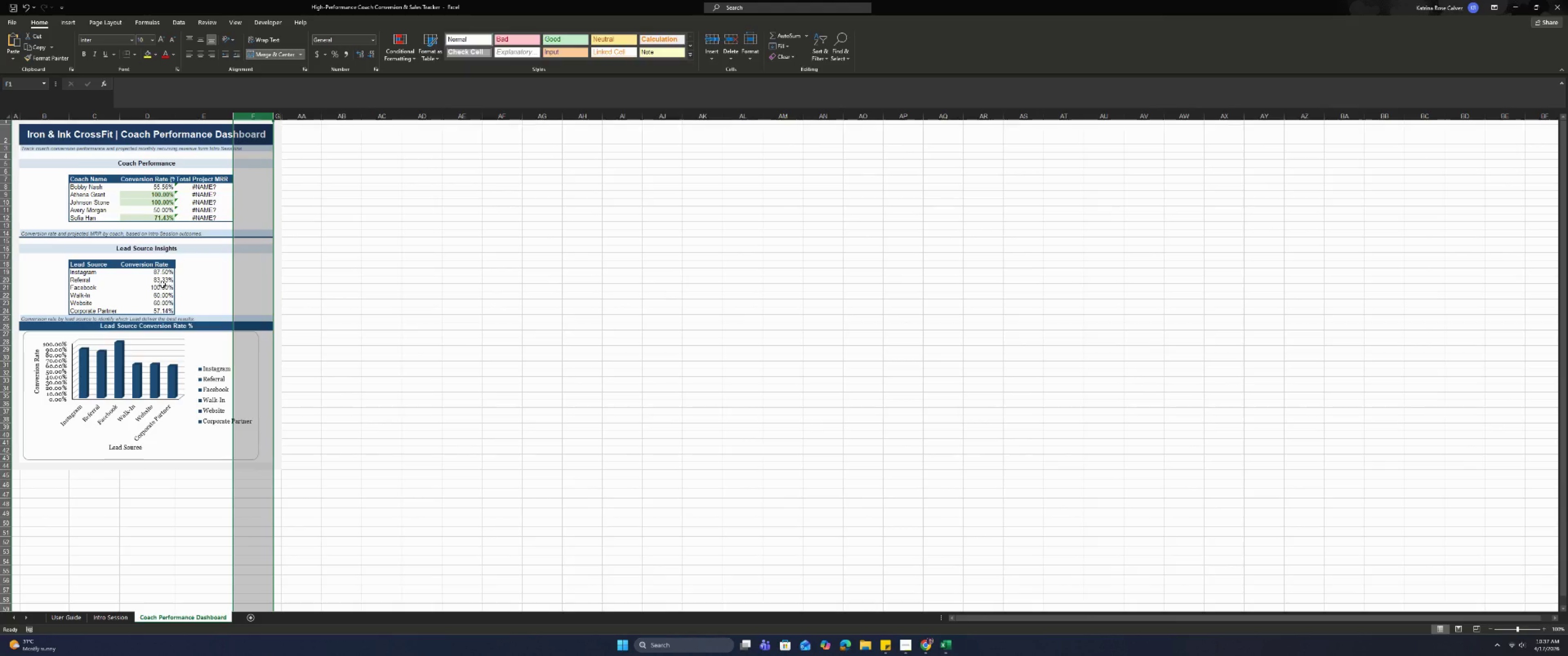 
wait(11.76)
 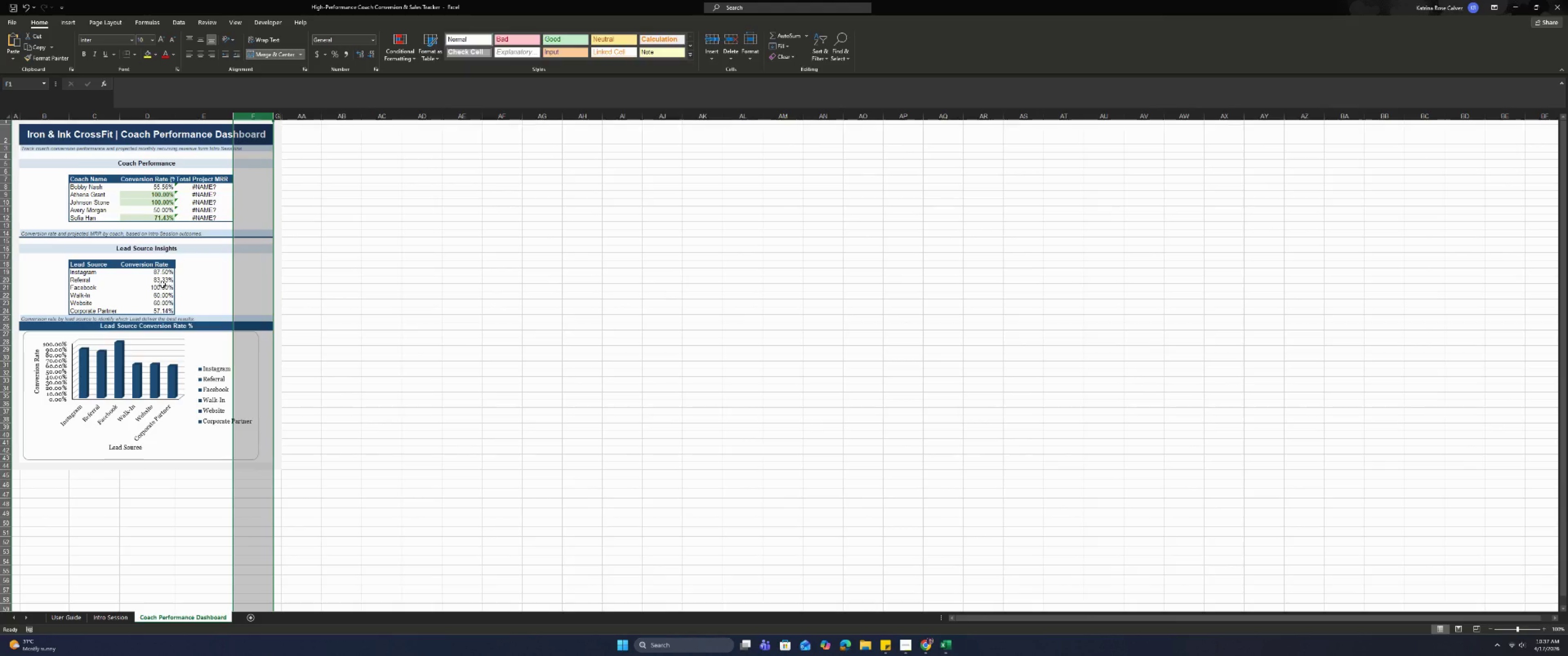 
mouse_move([210, 196])
 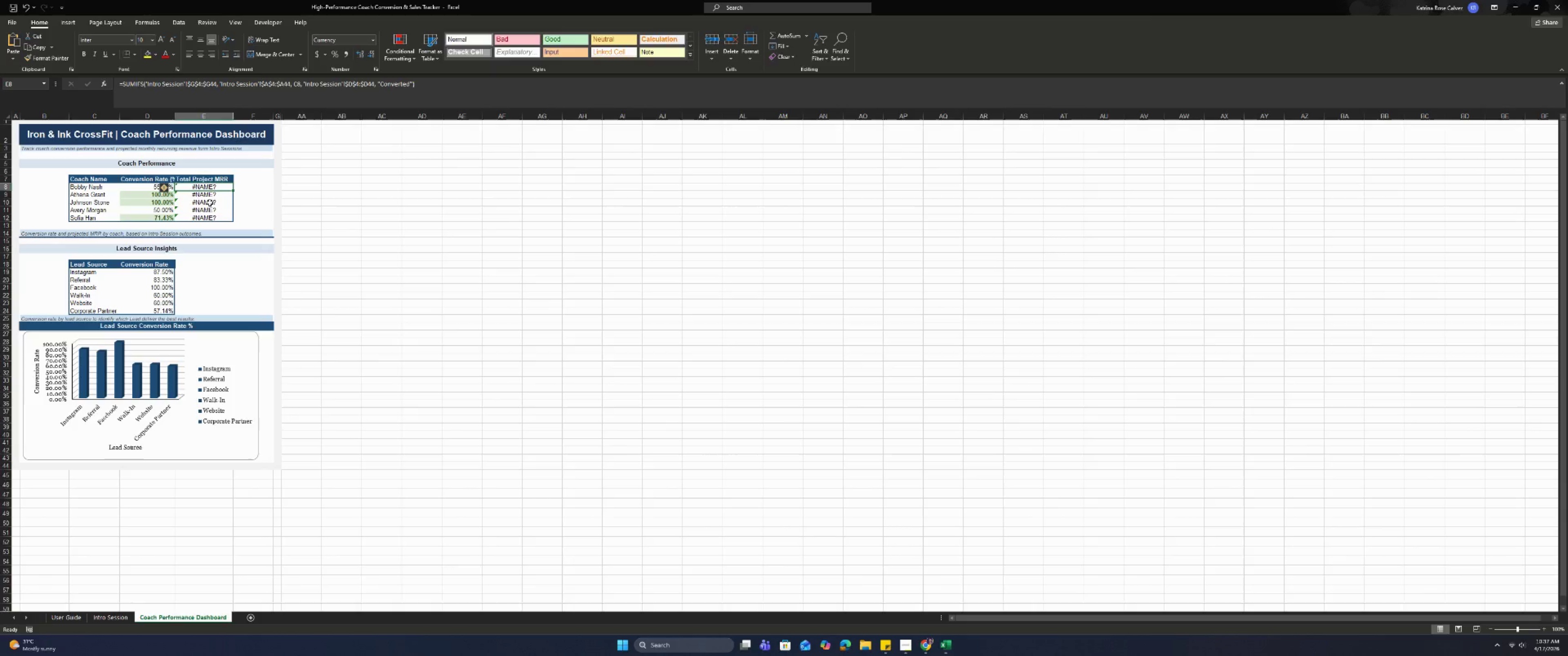 
wait(33.12)
 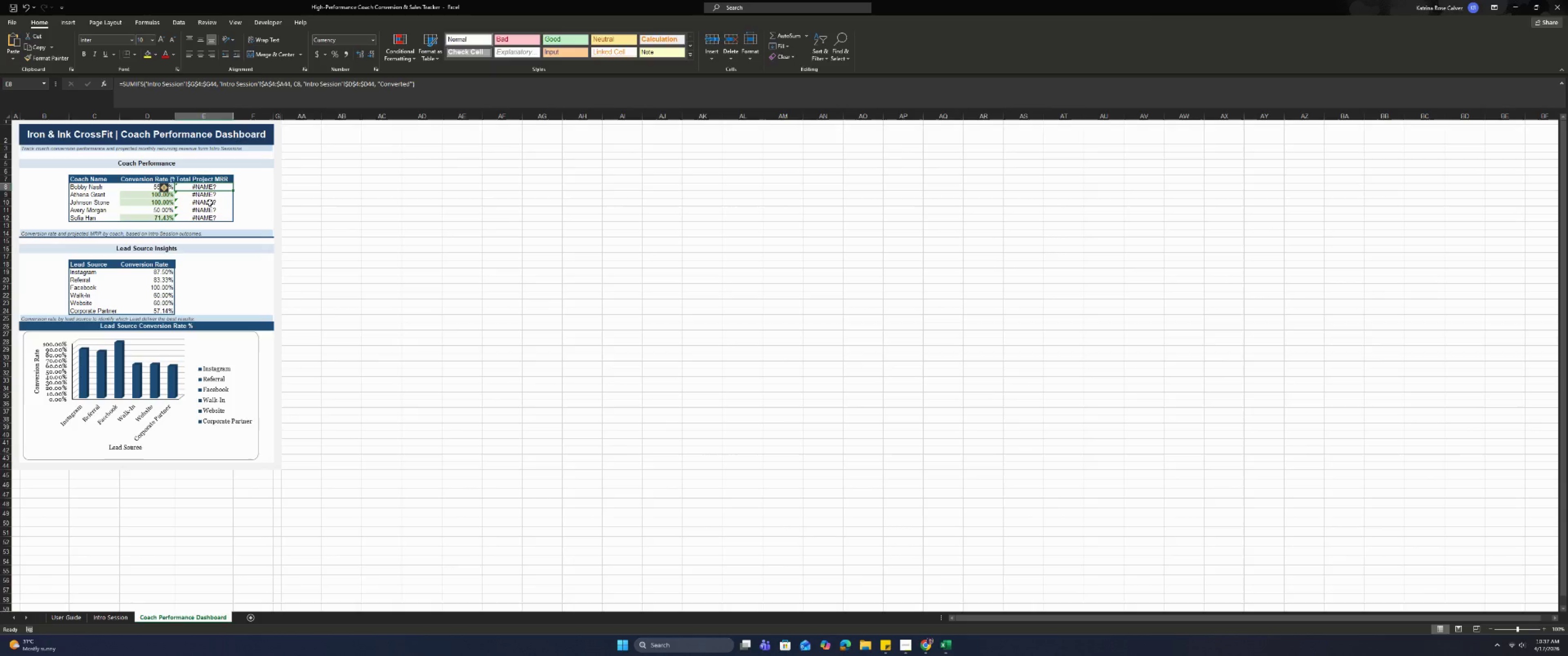 
left_click([408, 238])
 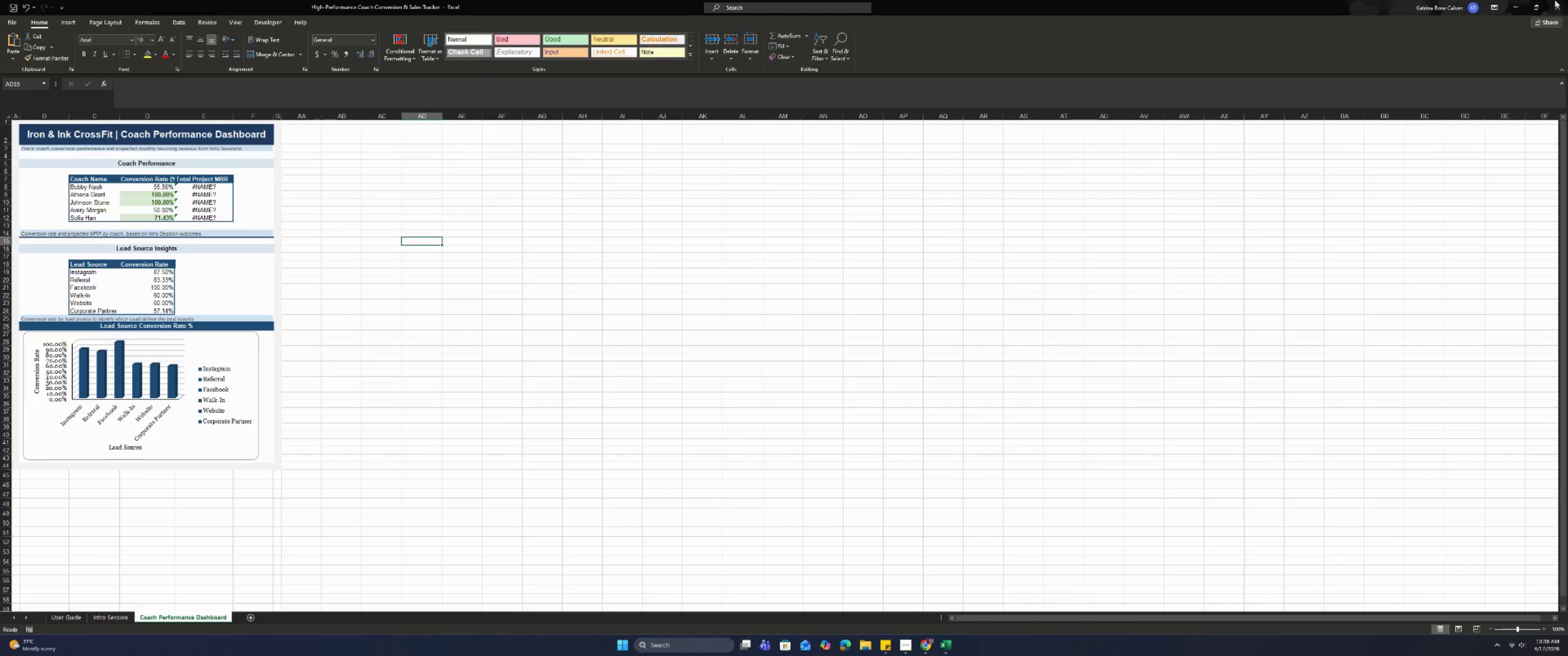 
left_click([1556, 3])
 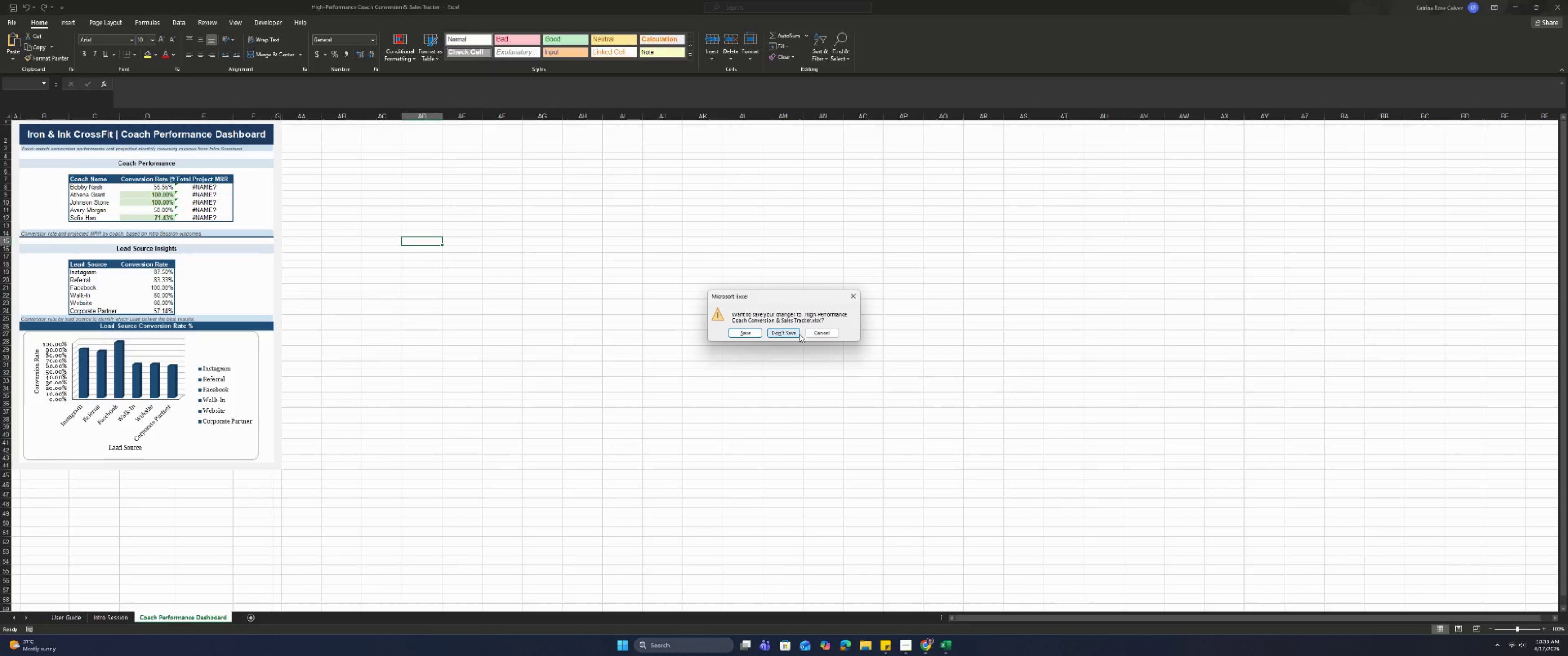 
left_click([797, 331])
 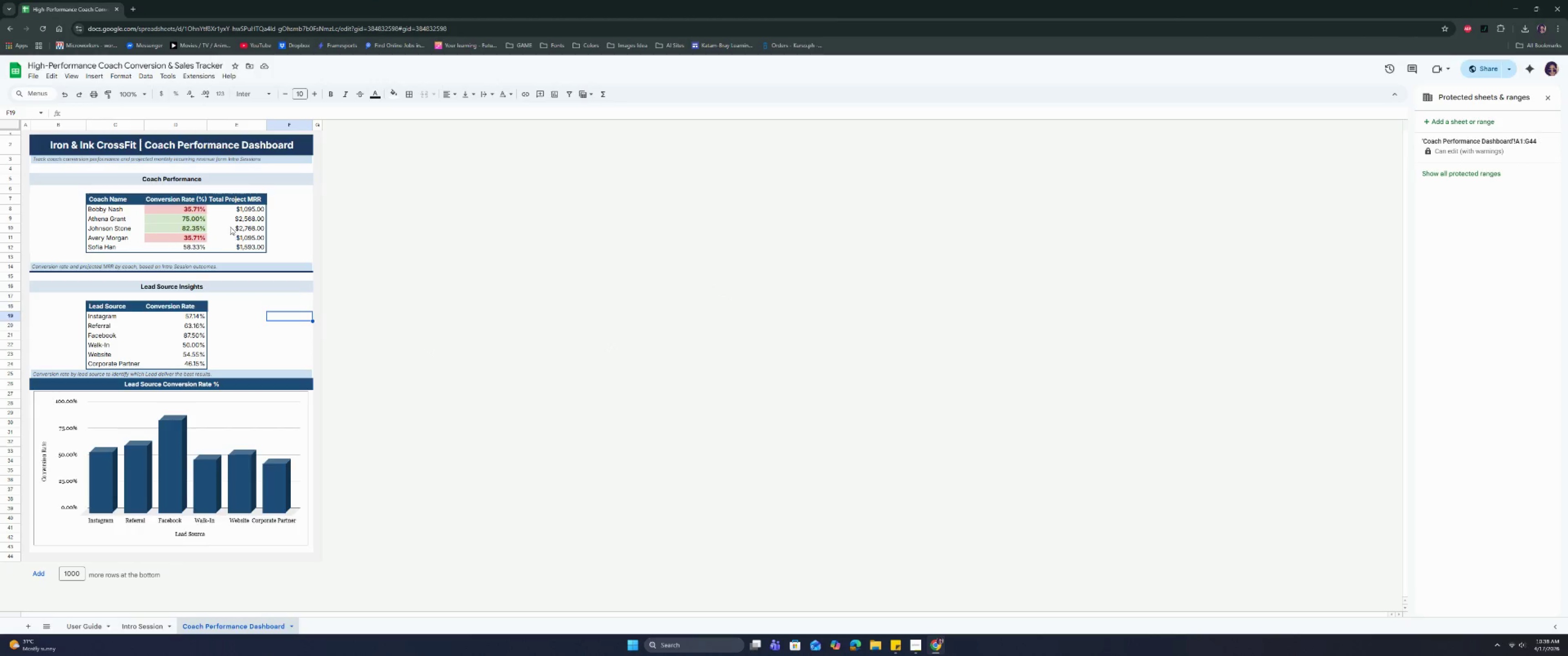 
left_click([226, 223])
 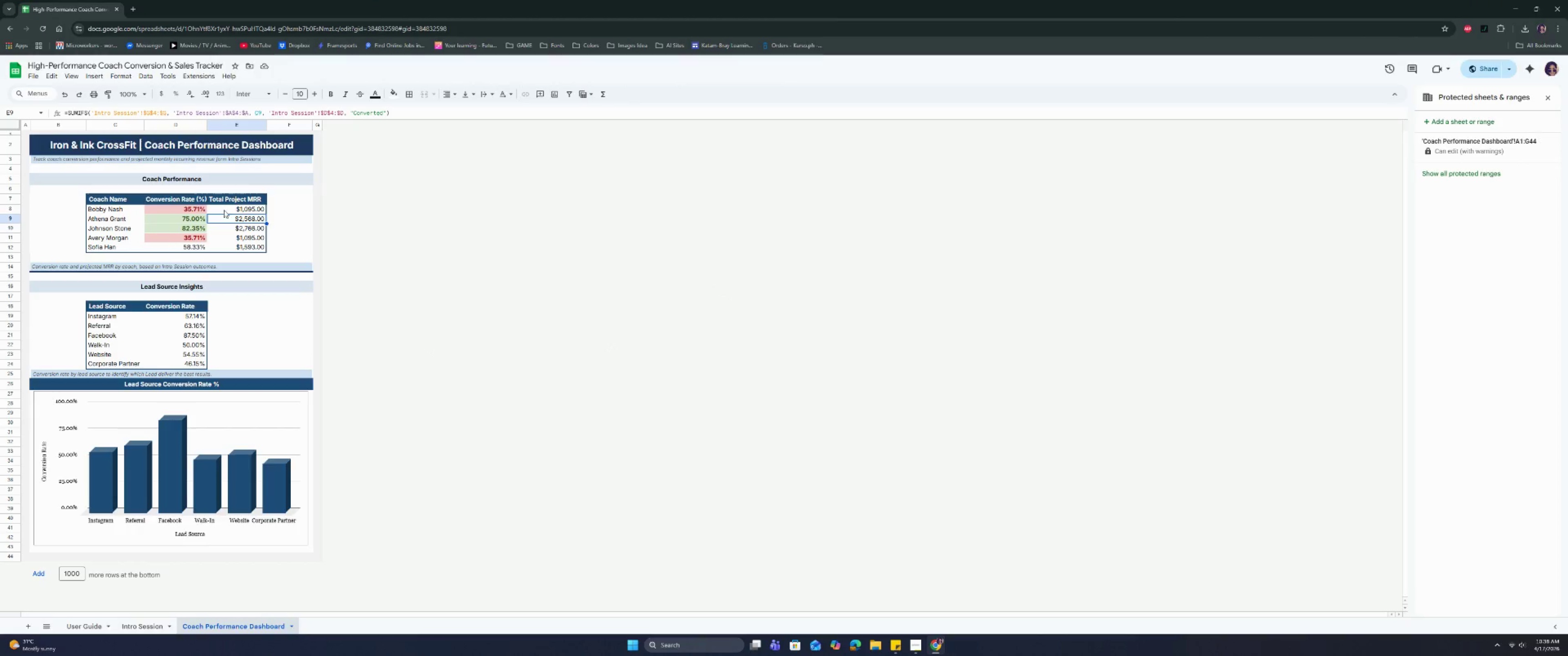 
left_click([224, 210])
 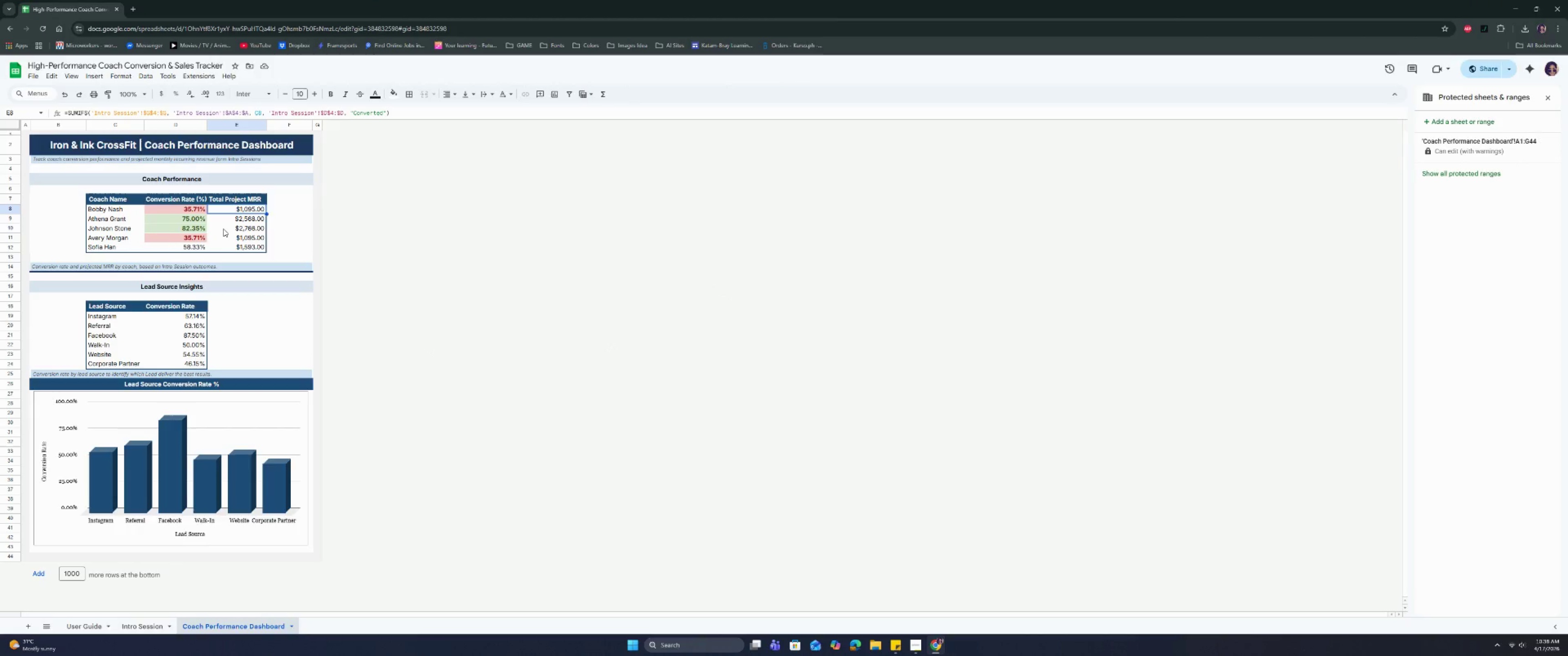 
wait(7.91)
 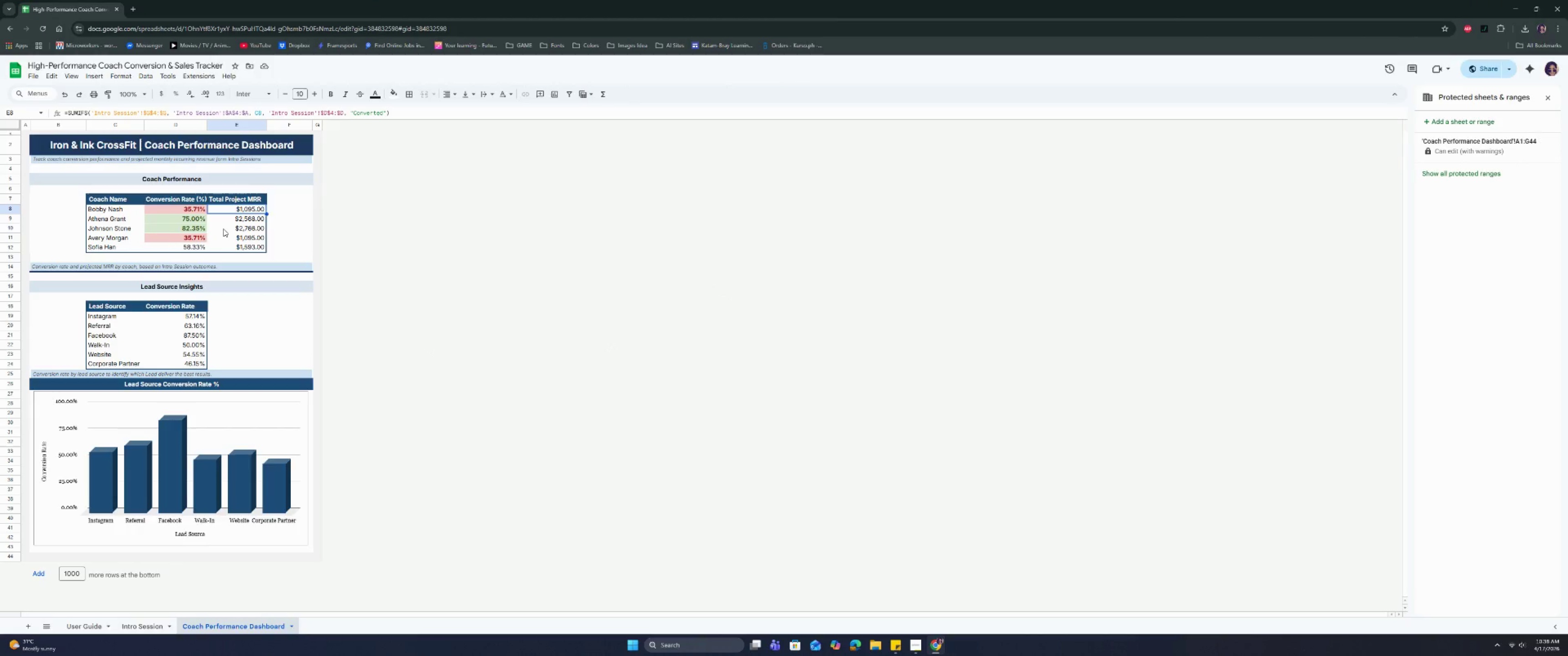 
scroll: coordinate [223, 229], scroll_direction: down, amount: 2.0
 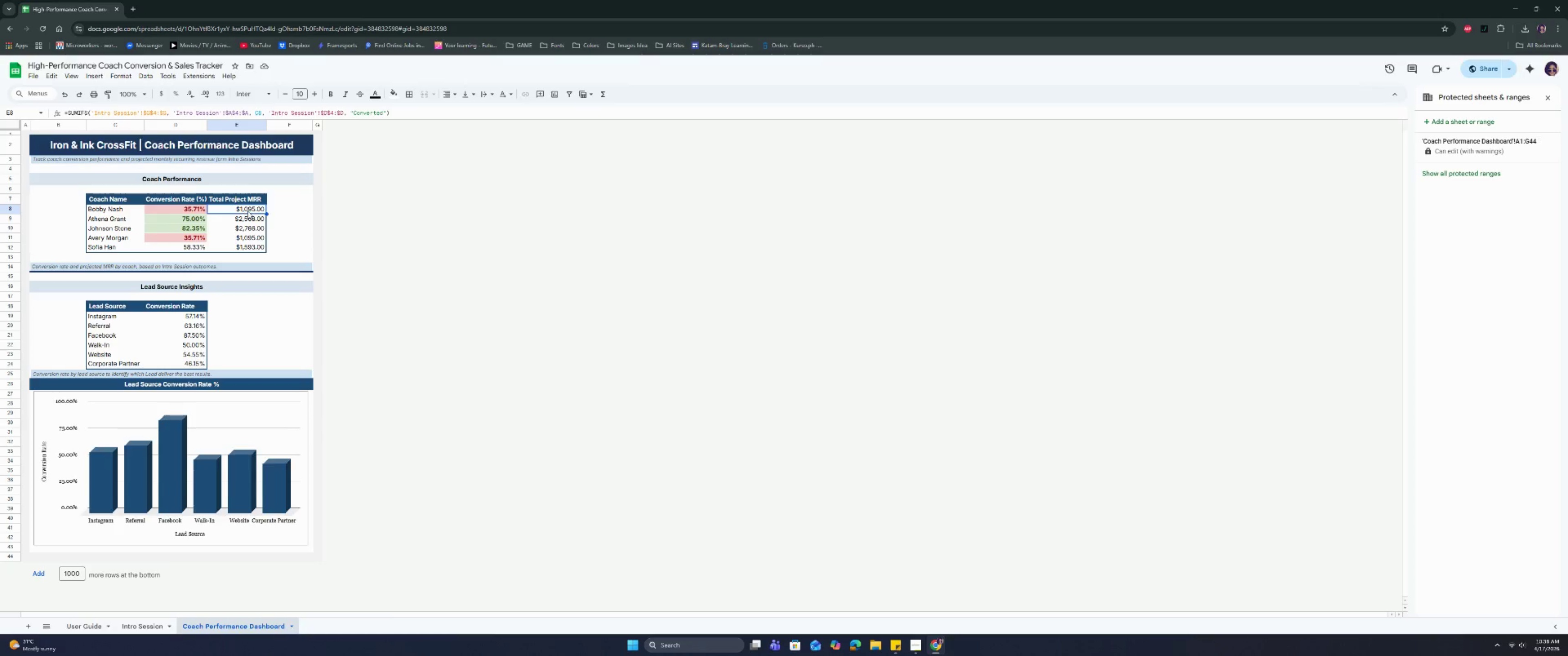 
double_click([248, 211])
 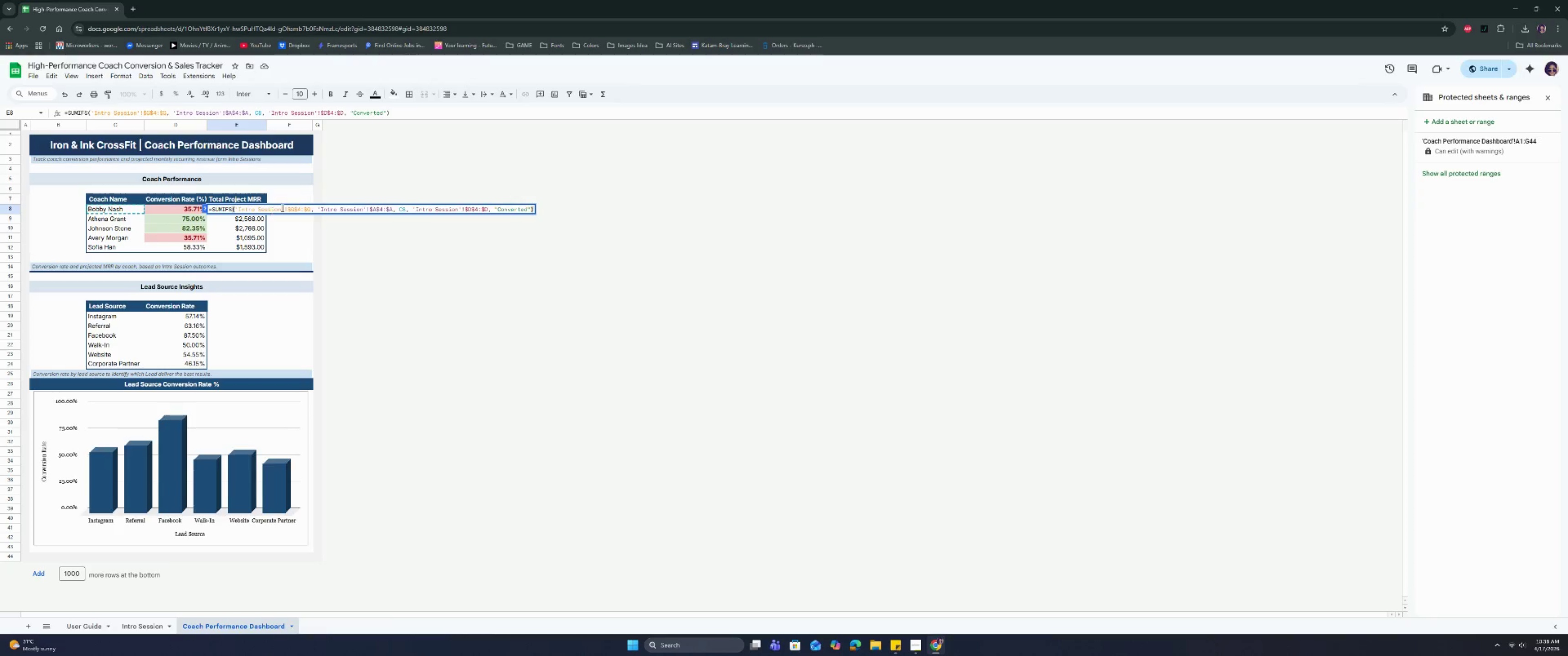 
double_click([282, 208])
 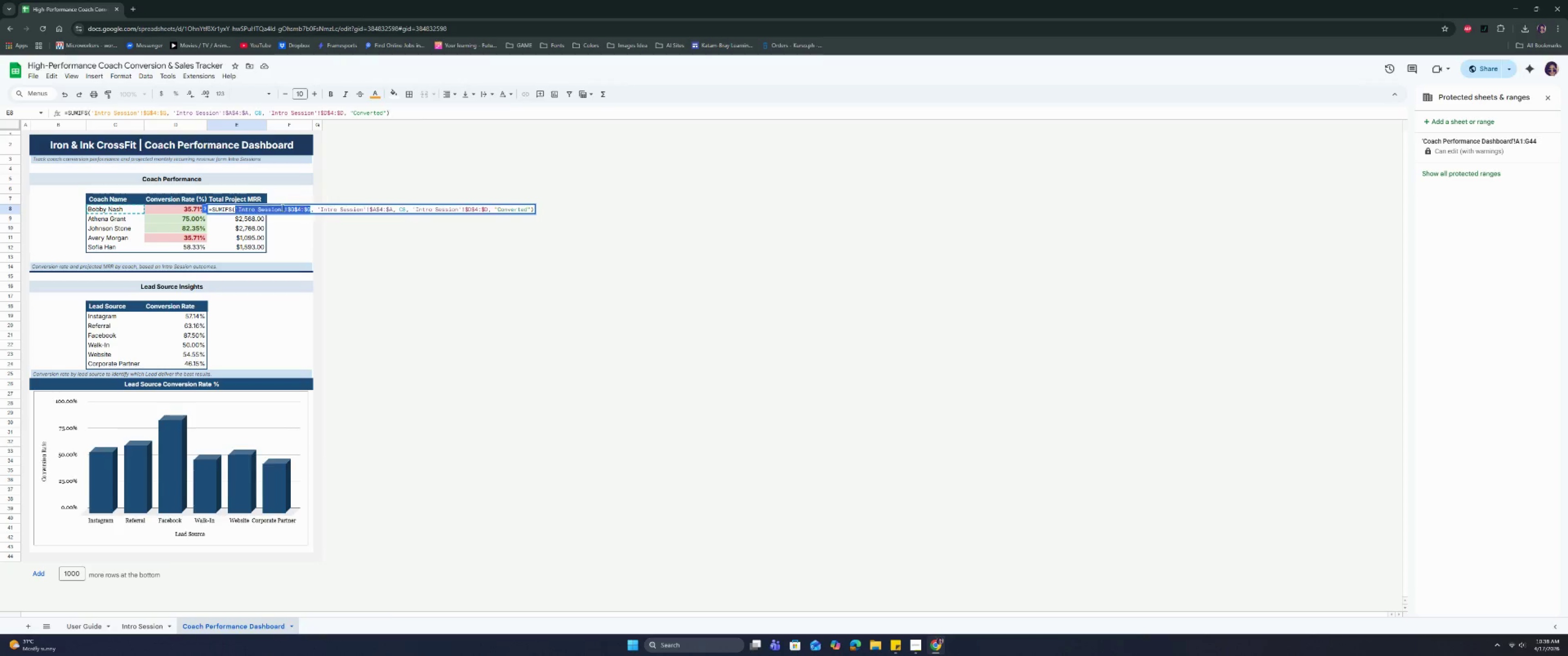 
triple_click([282, 208])
 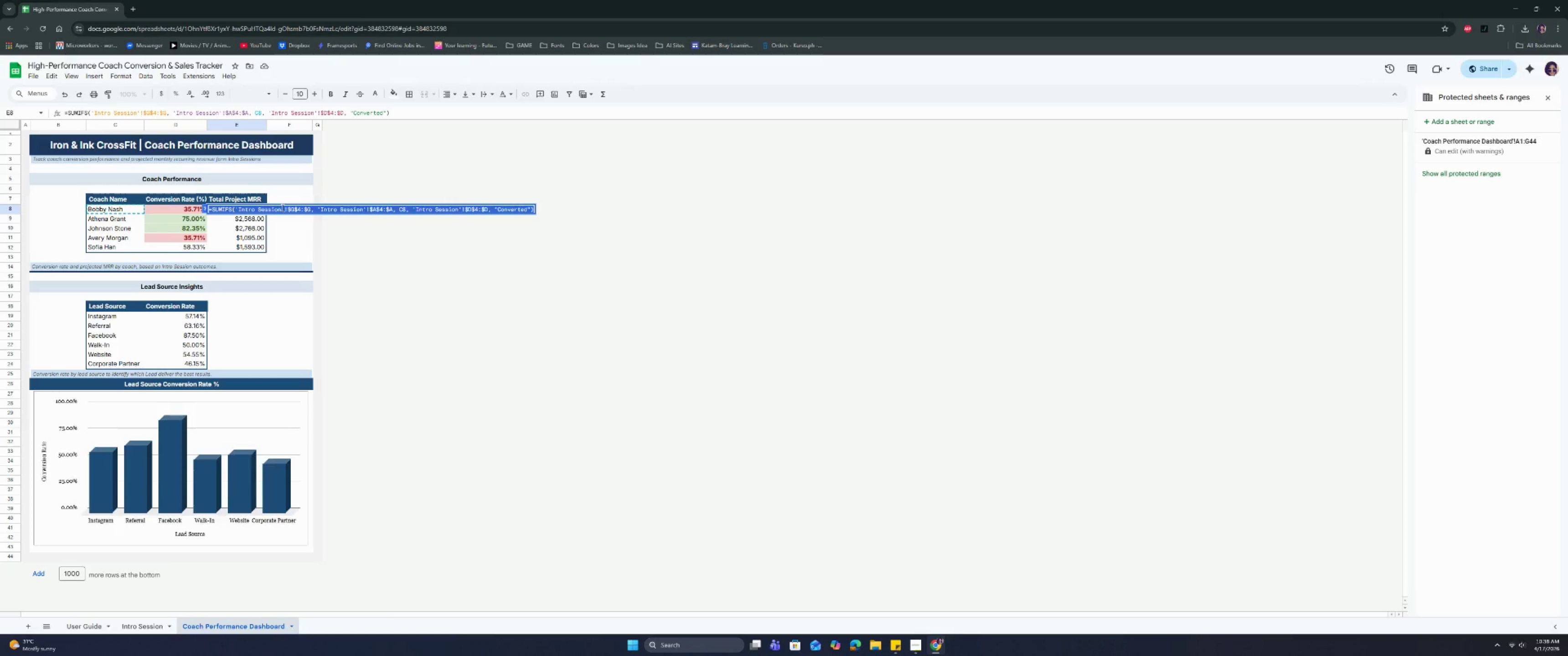 
key(Backspace)
 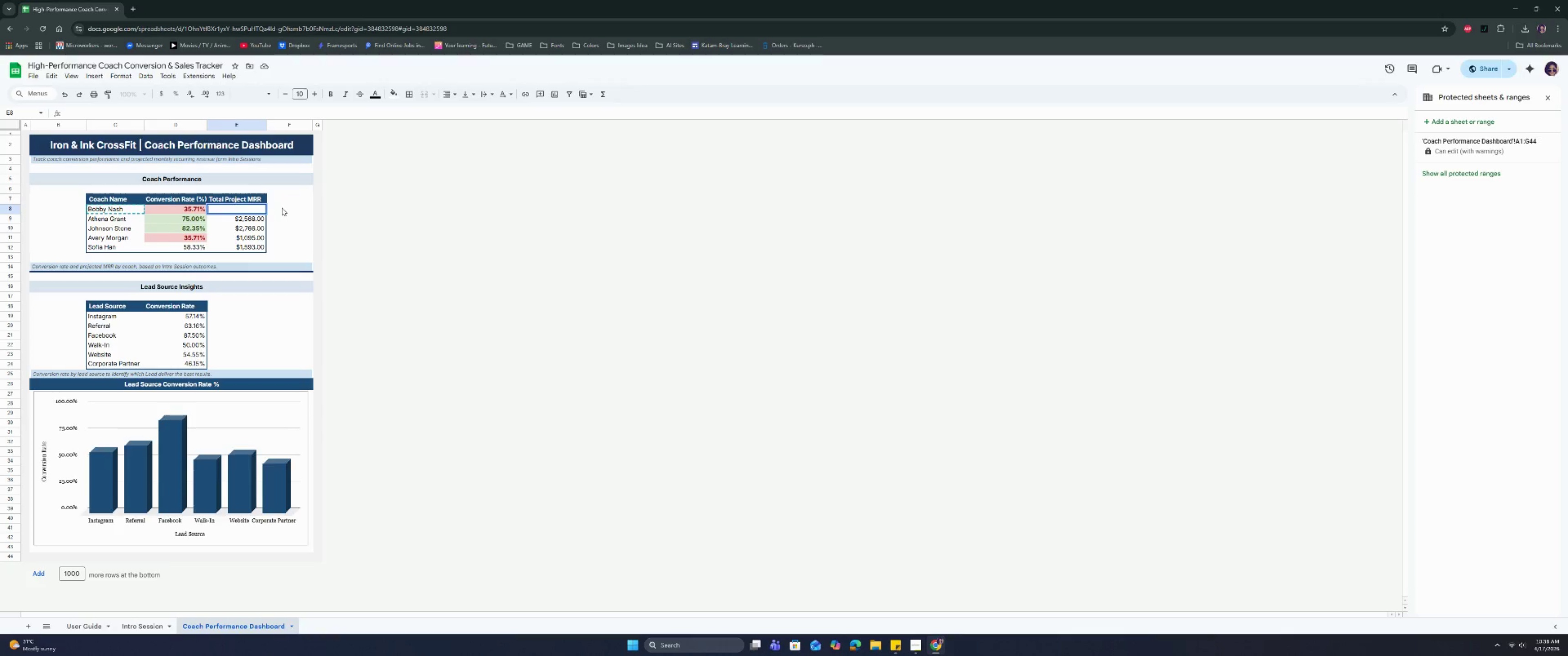 
key(Equal)
 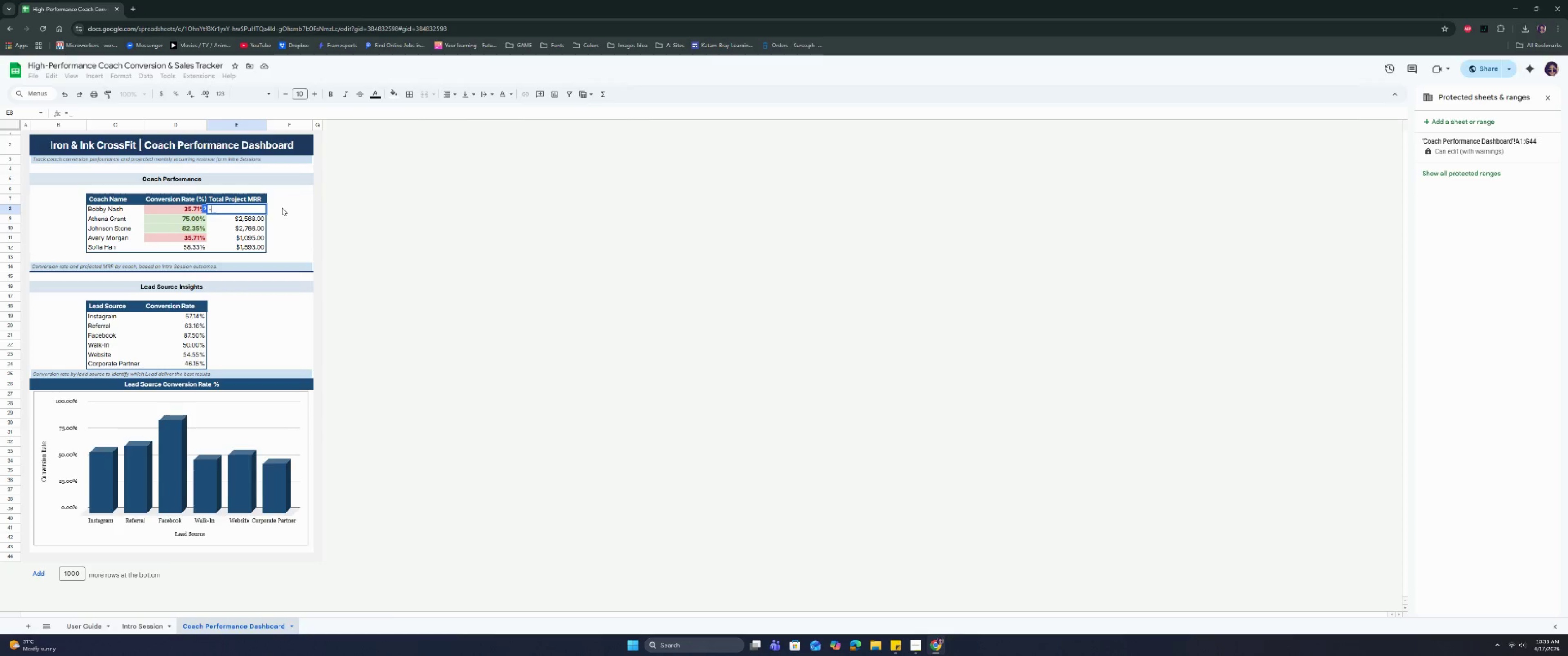 
wait(10.41)
 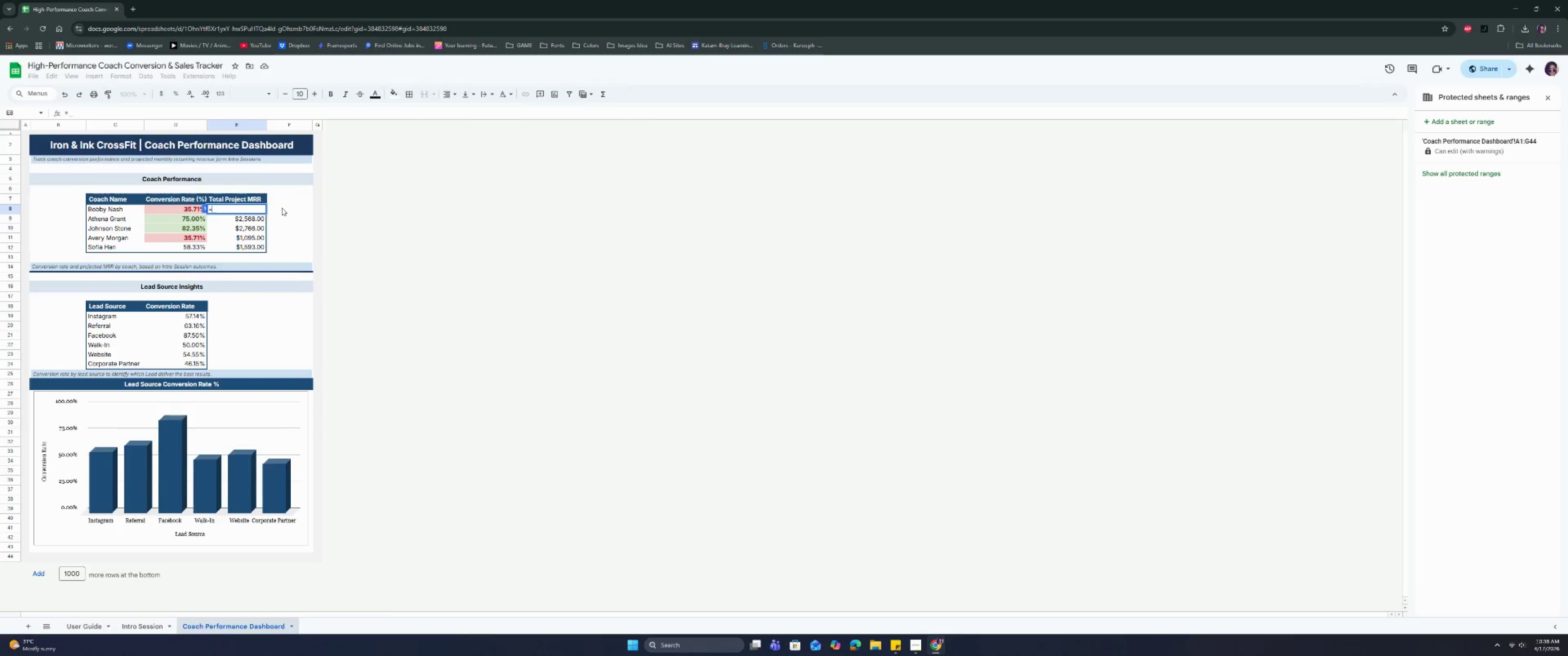 
left_click([1524, 27])
 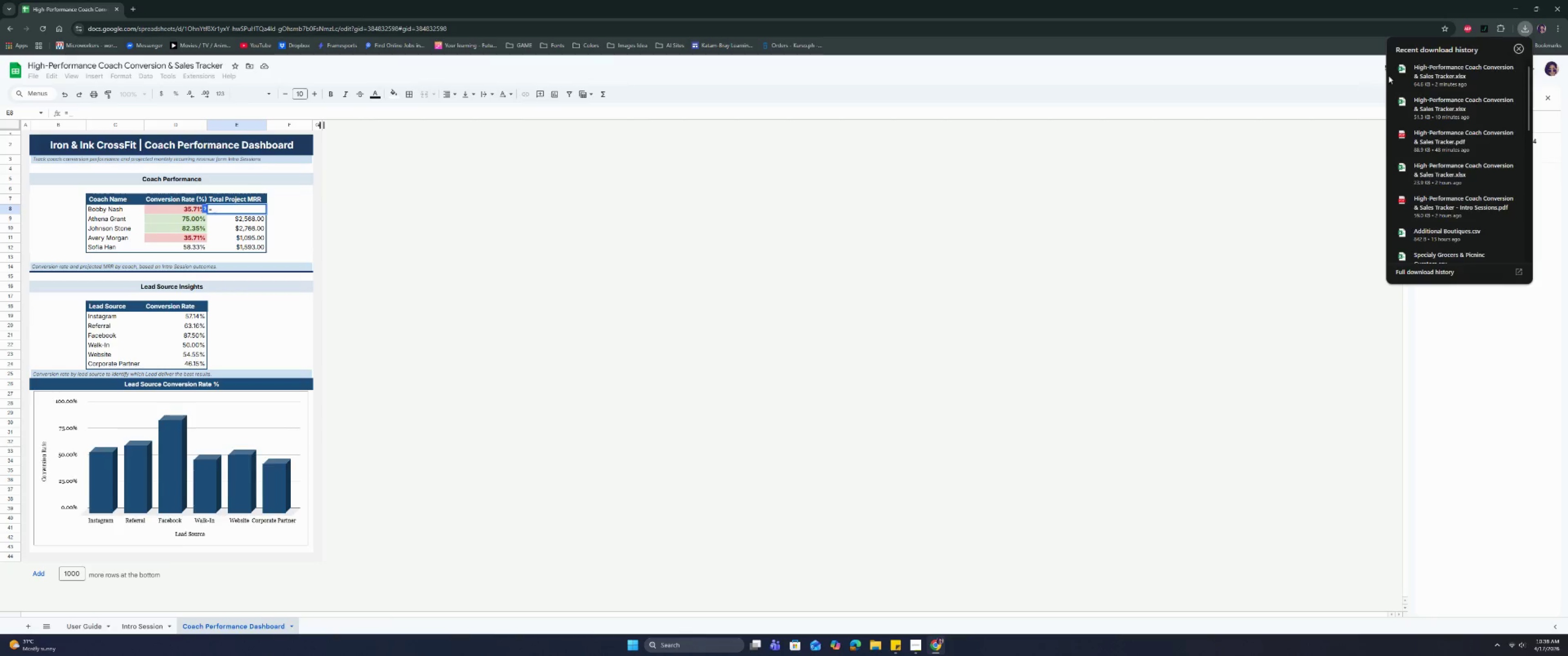 
left_click([1418, 71])
 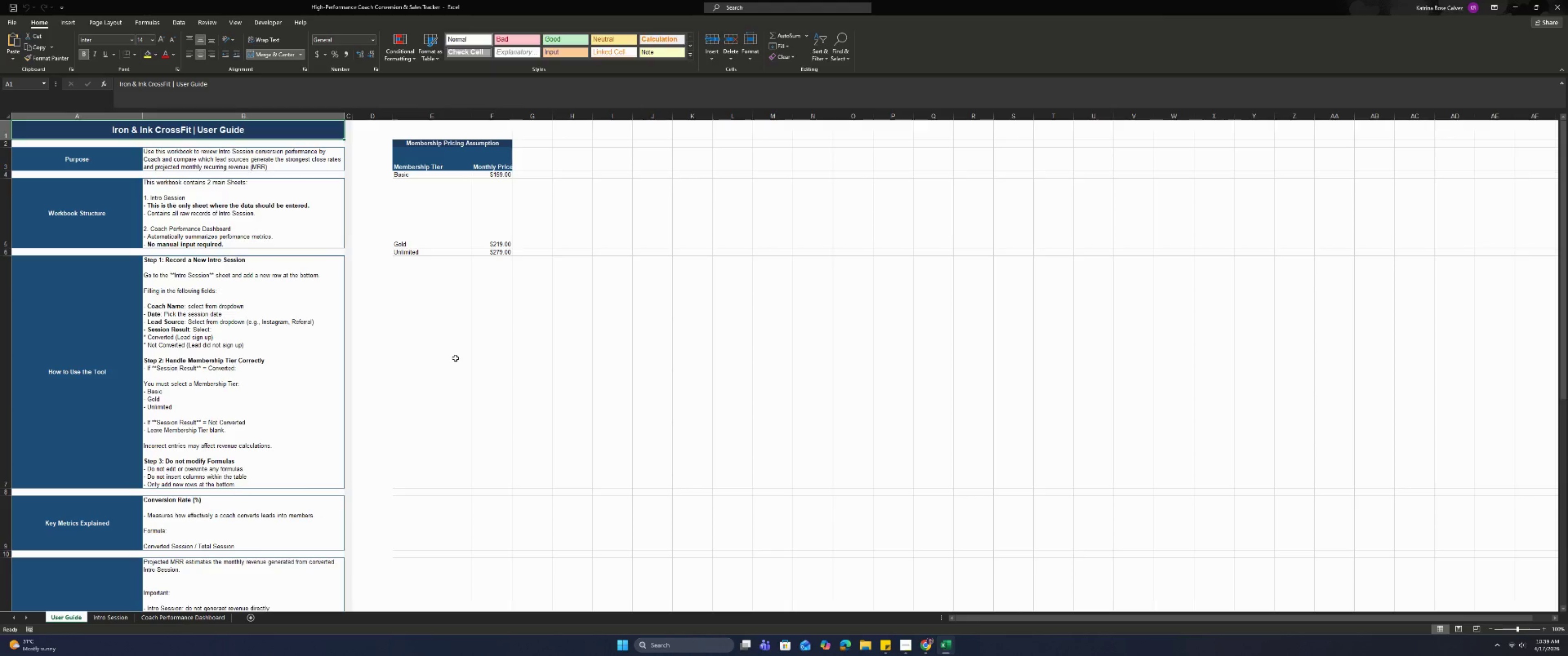 
wait(36.87)
 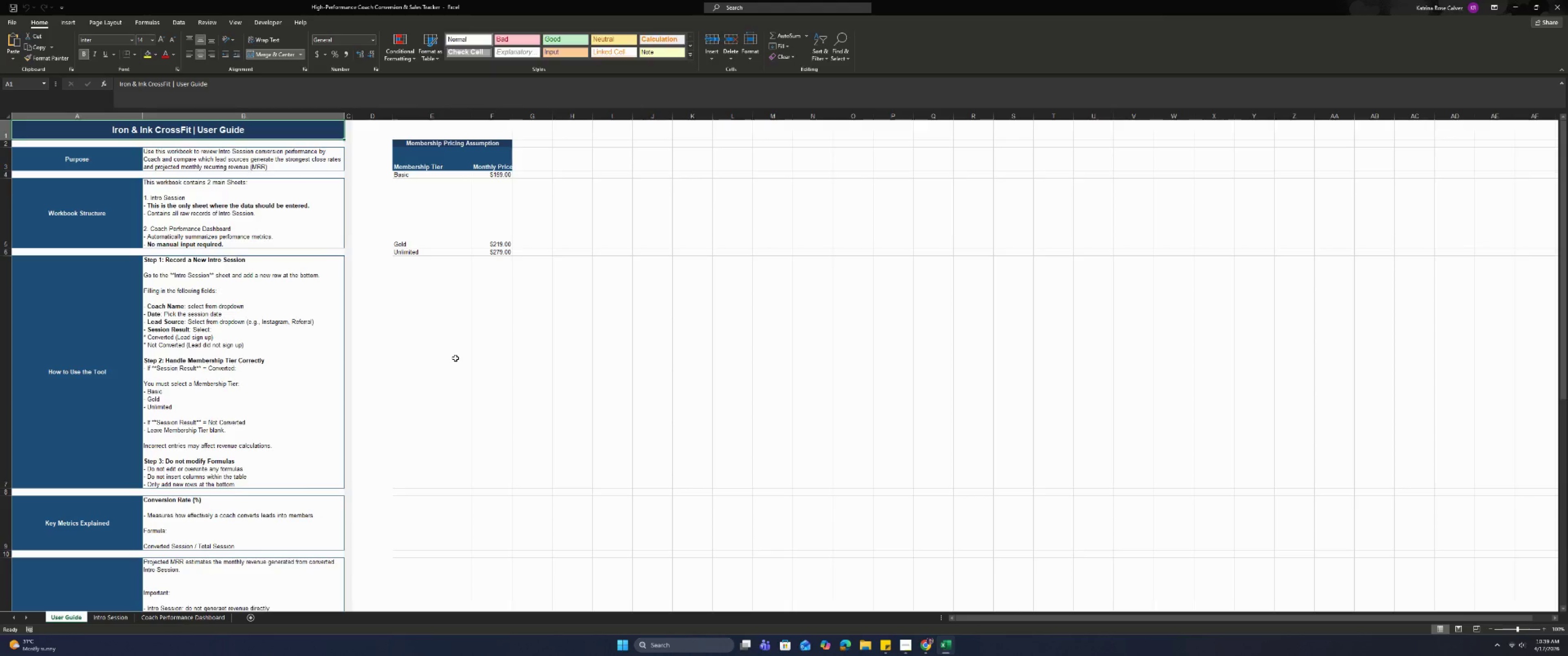 
left_click([212, 619])
 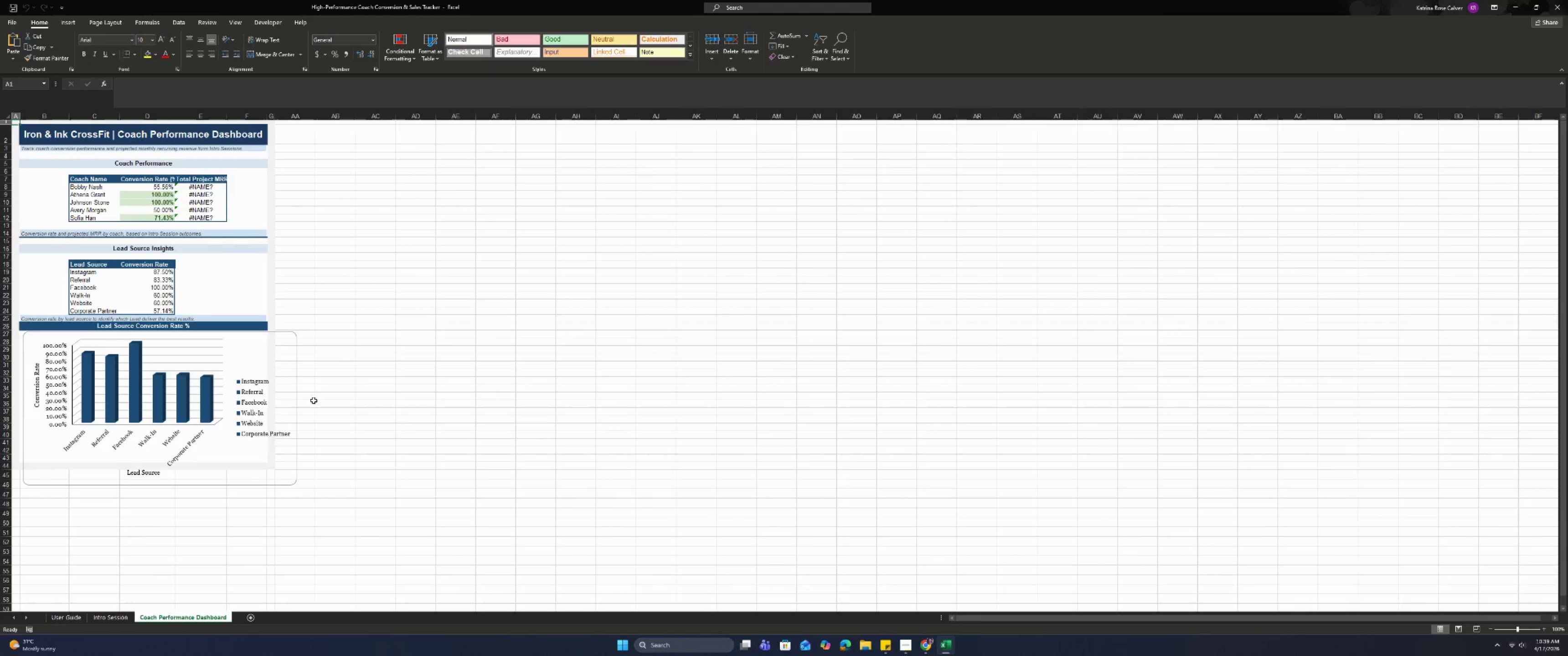 
left_click([293, 387])
 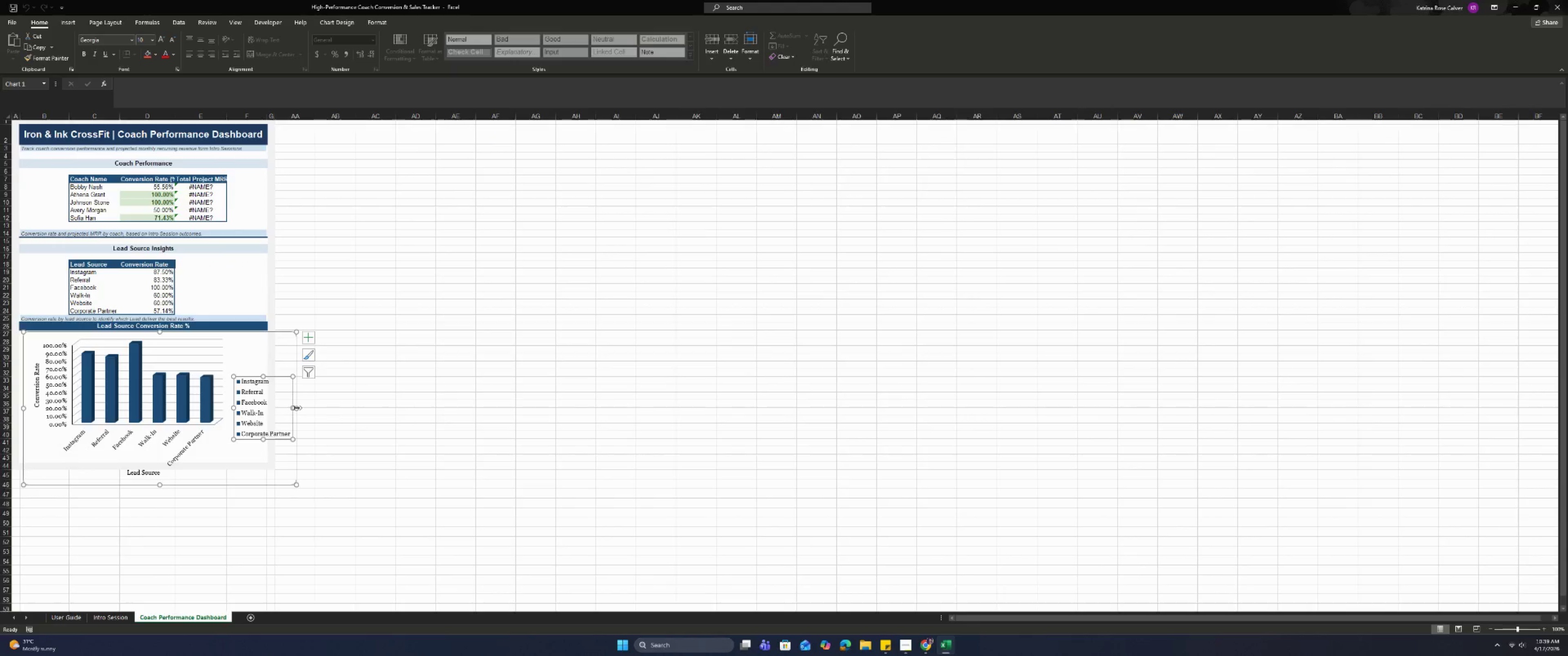 
left_click_drag(start_coordinate=[297, 408], to_coordinate=[253, 405])
 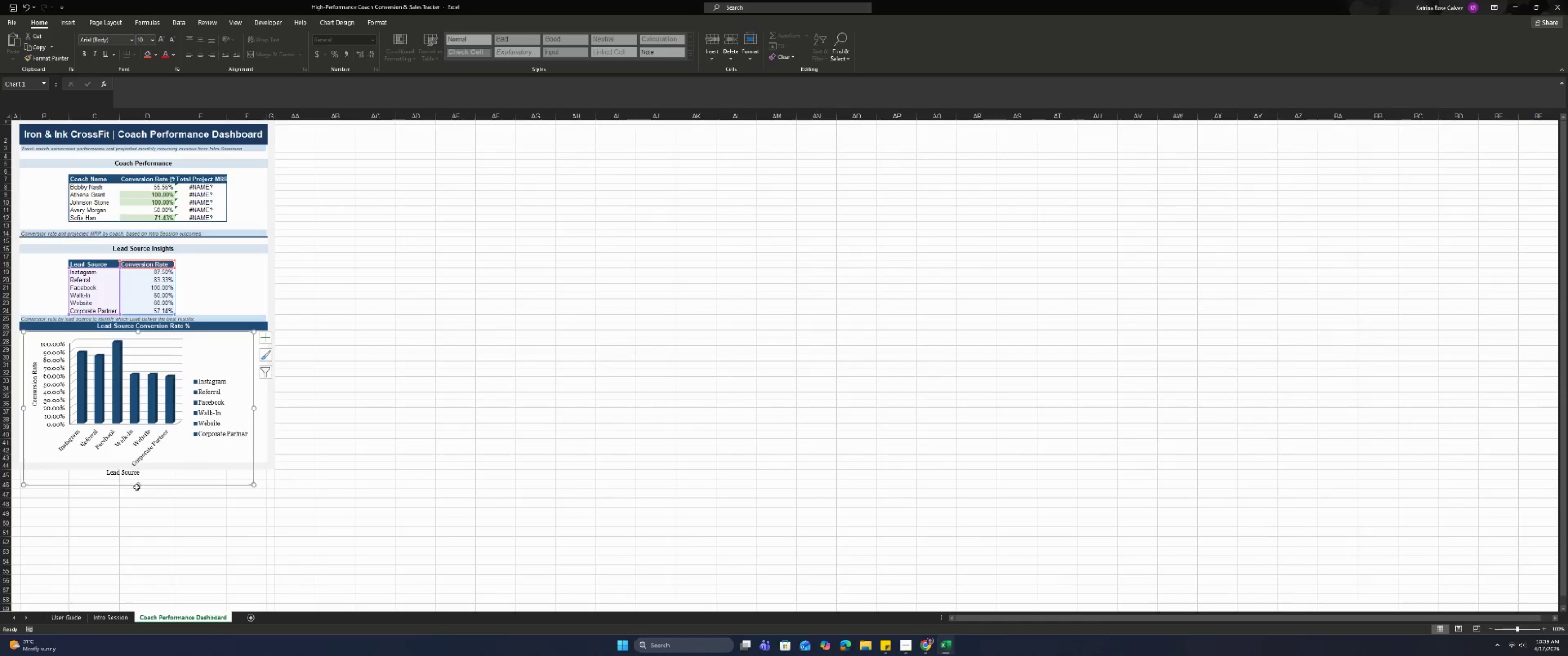 
left_click_drag(start_coordinate=[138, 487], to_coordinate=[144, 458])
 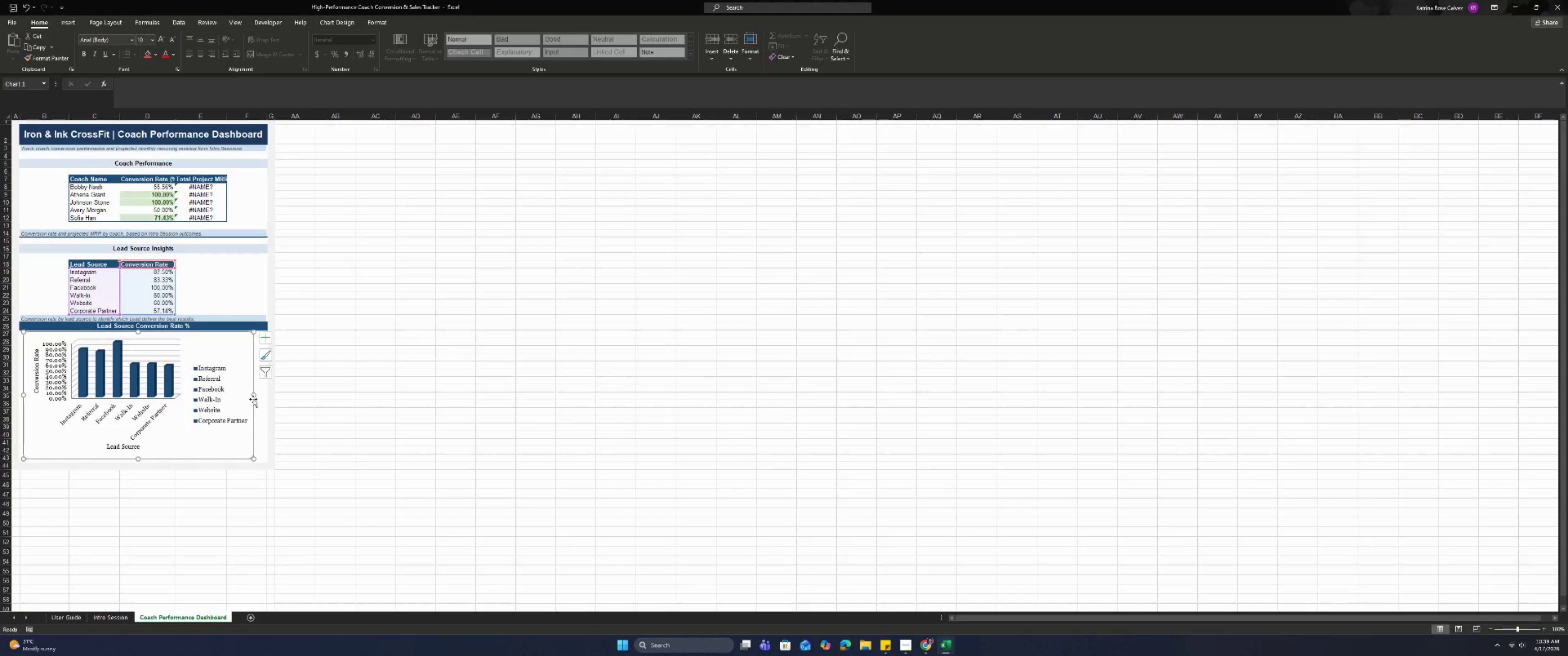 
left_click_drag(start_coordinate=[253, 396], to_coordinate=[264, 396])
 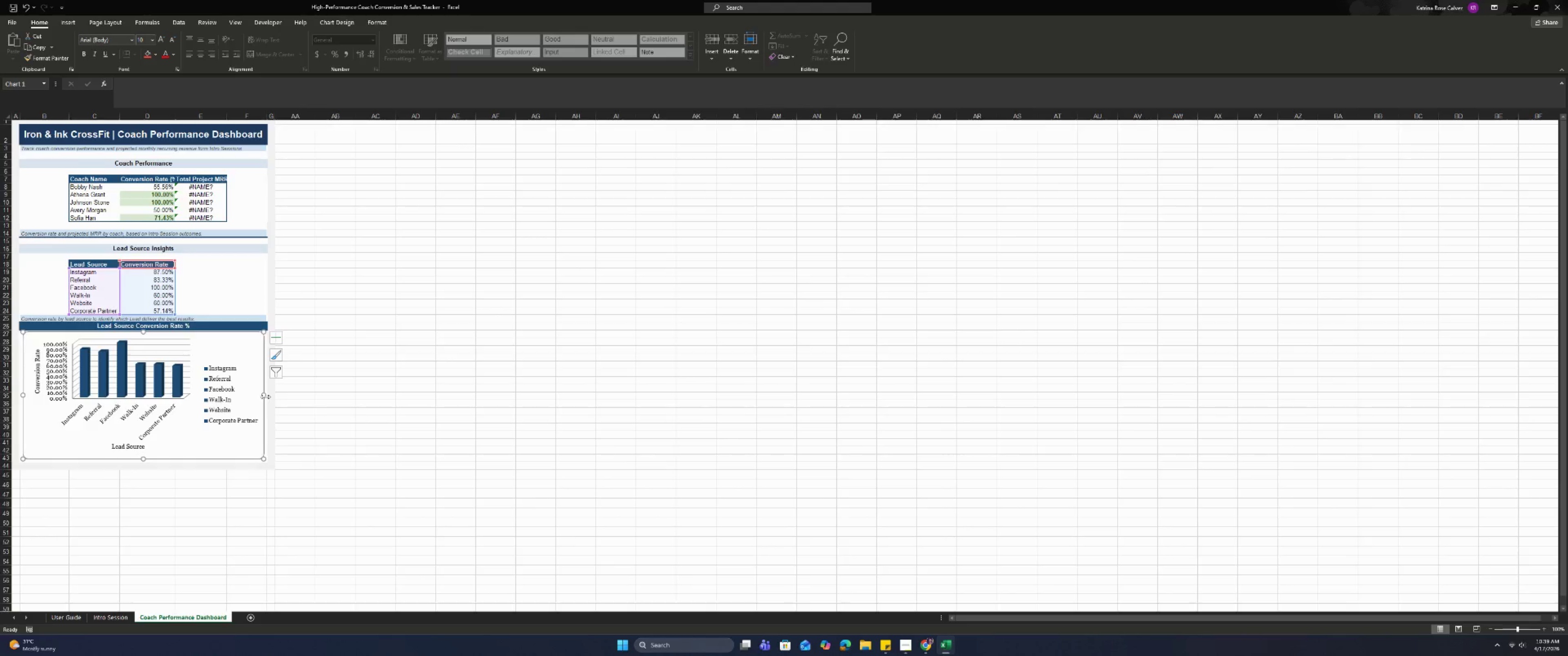 
left_click_drag(start_coordinate=[263, 394], to_coordinate=[261, 394])
 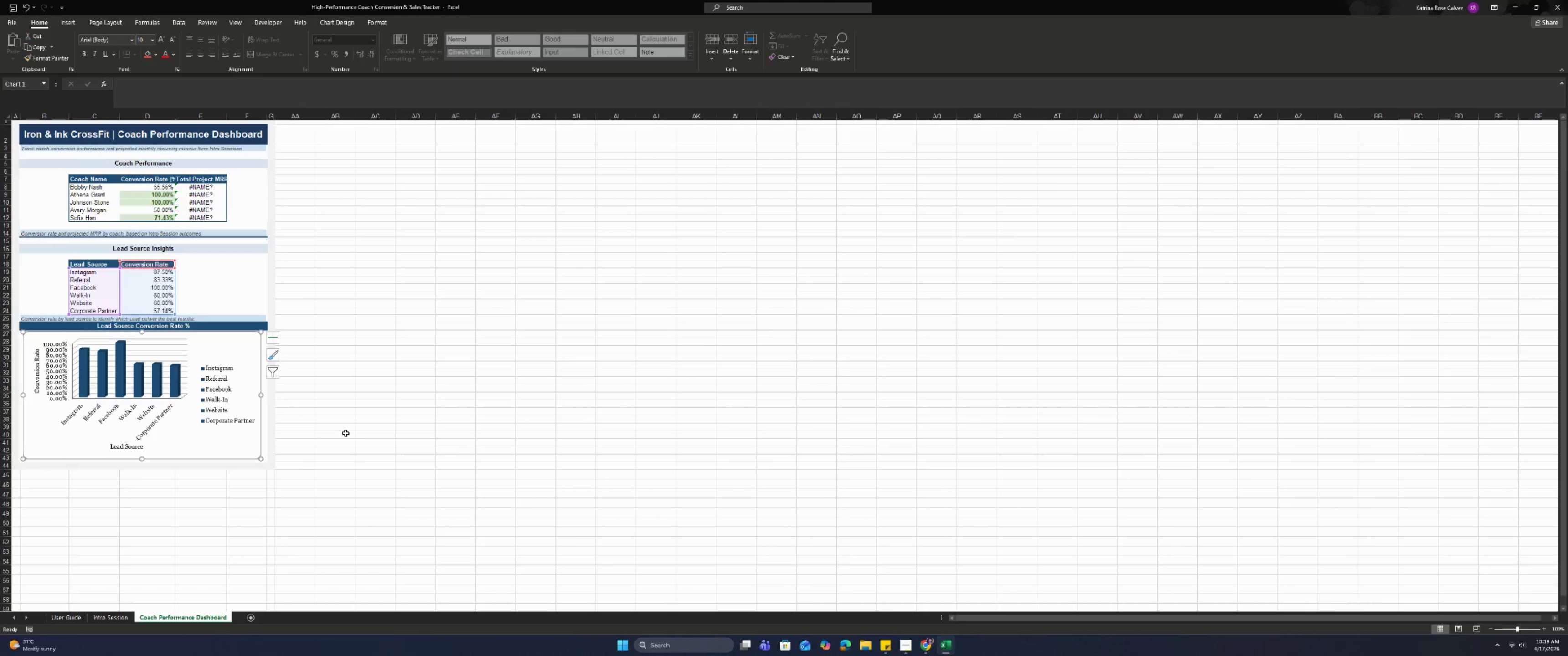 
left_click([362, 438])
 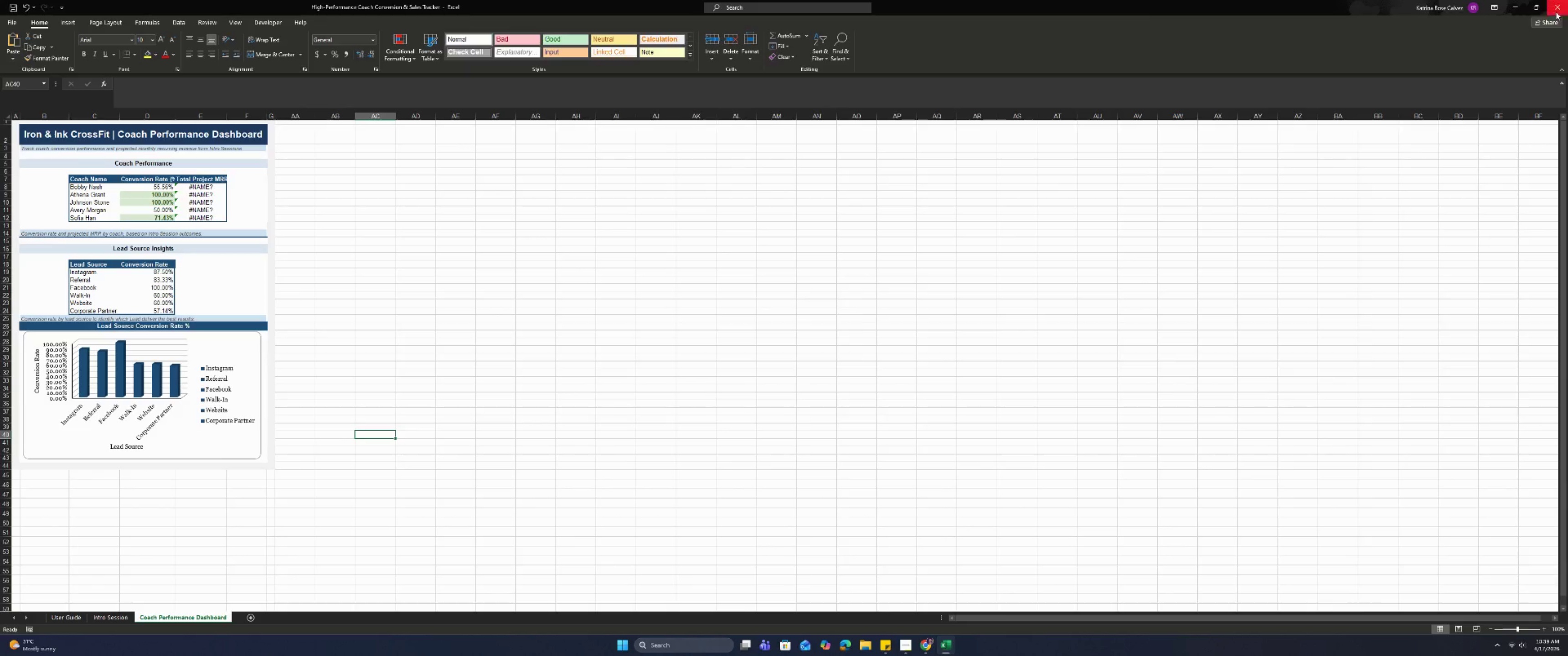 
left_click([784, 333])
 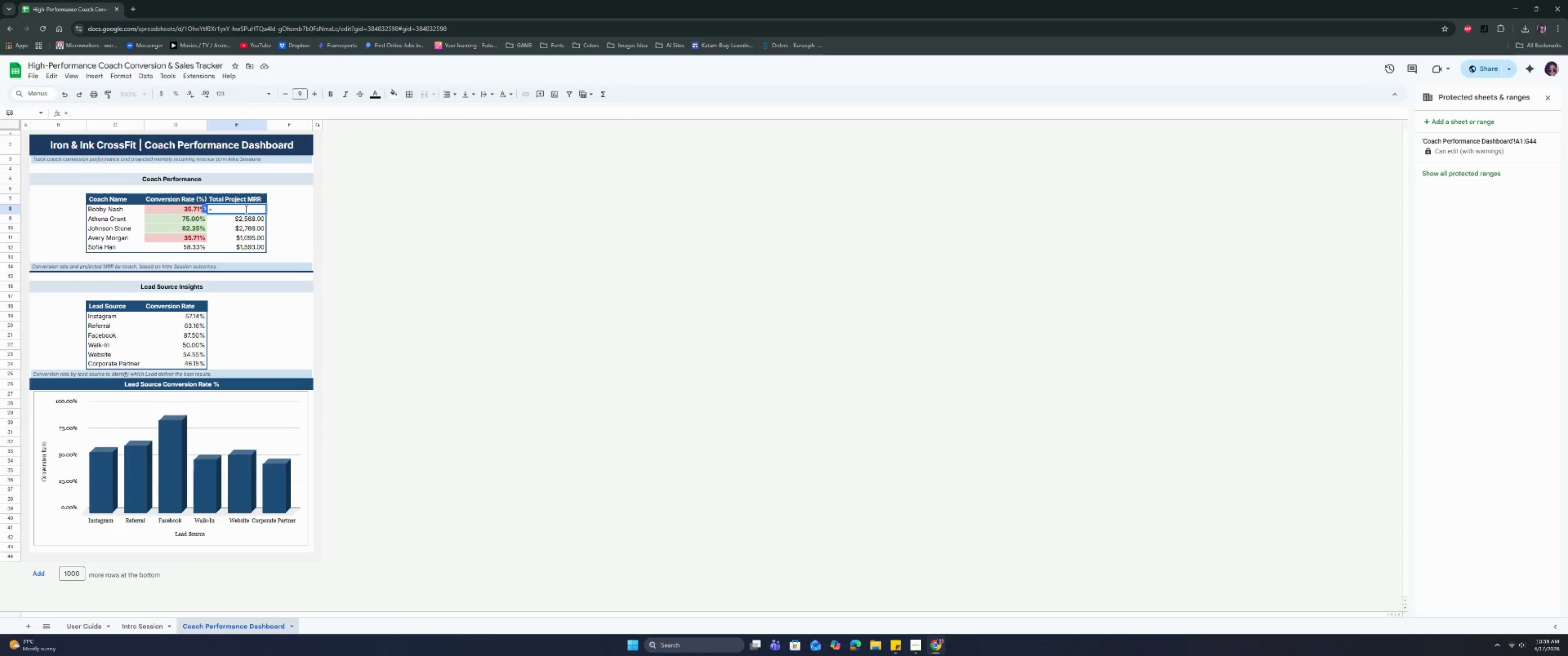 
wait(20.36)
 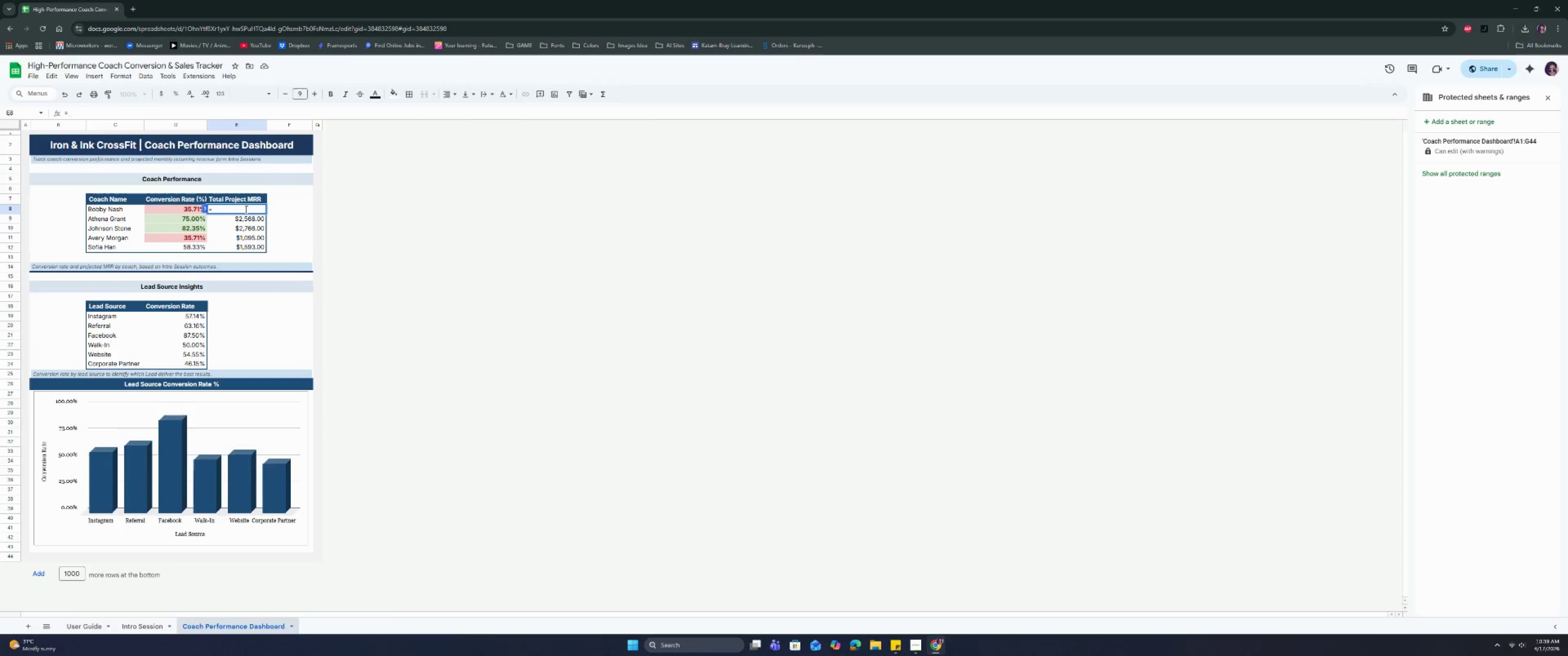 
left_click([1515, 25])
 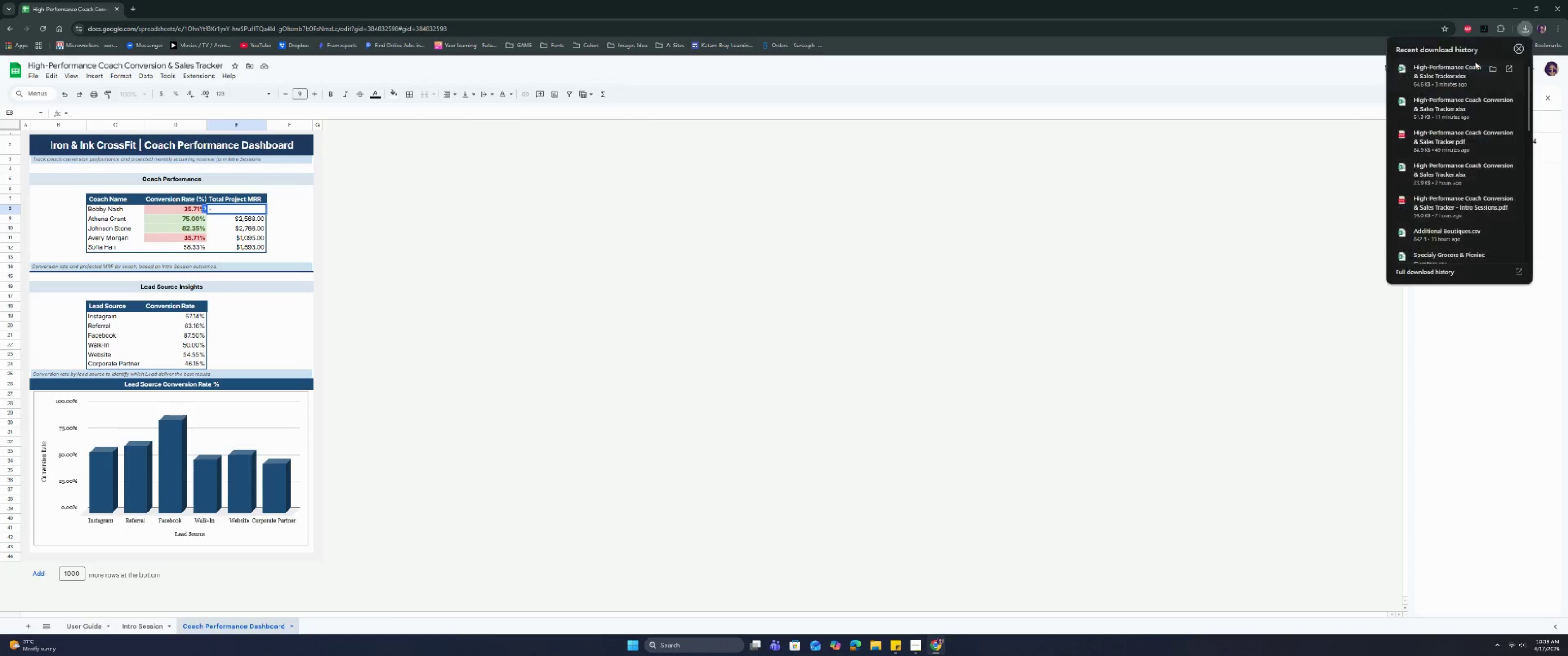 
left_click([1439, 77])
 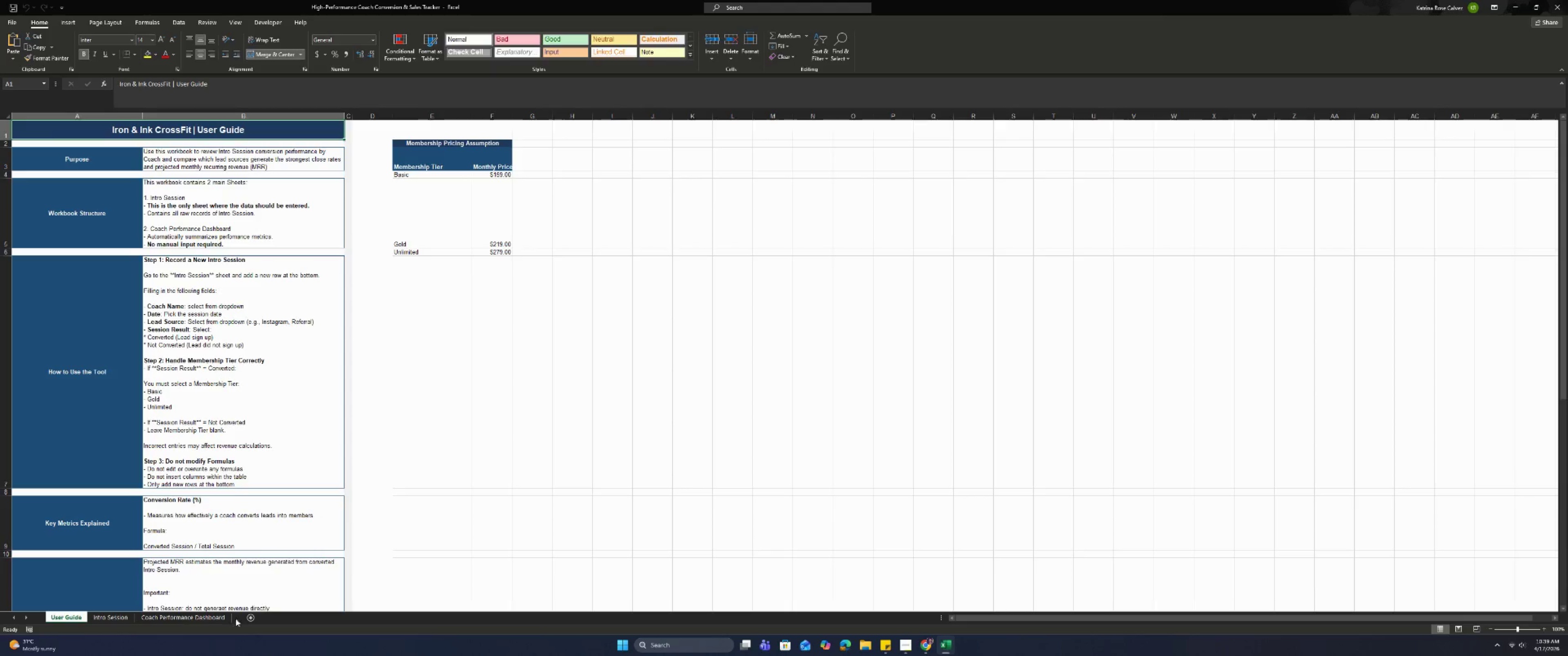 
left_click([215, 620])
 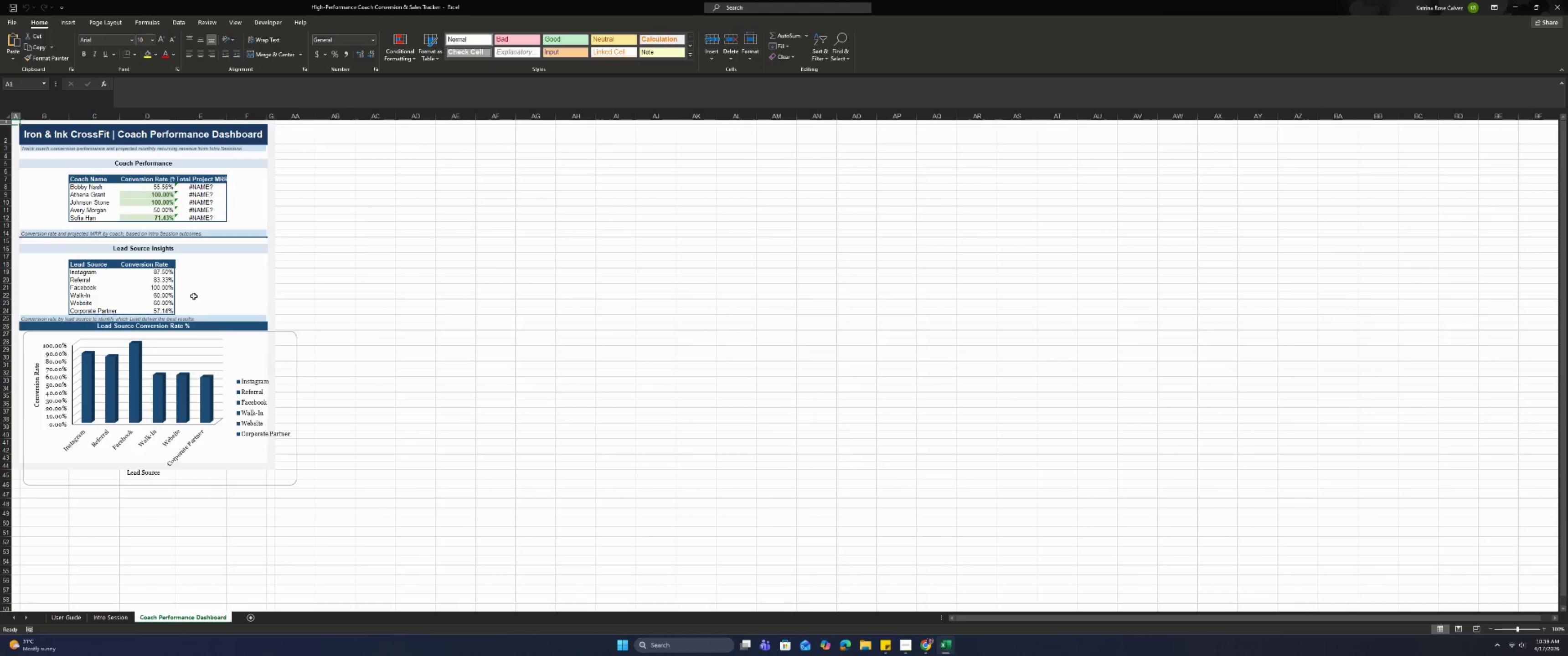 
left_click([197, 203])
 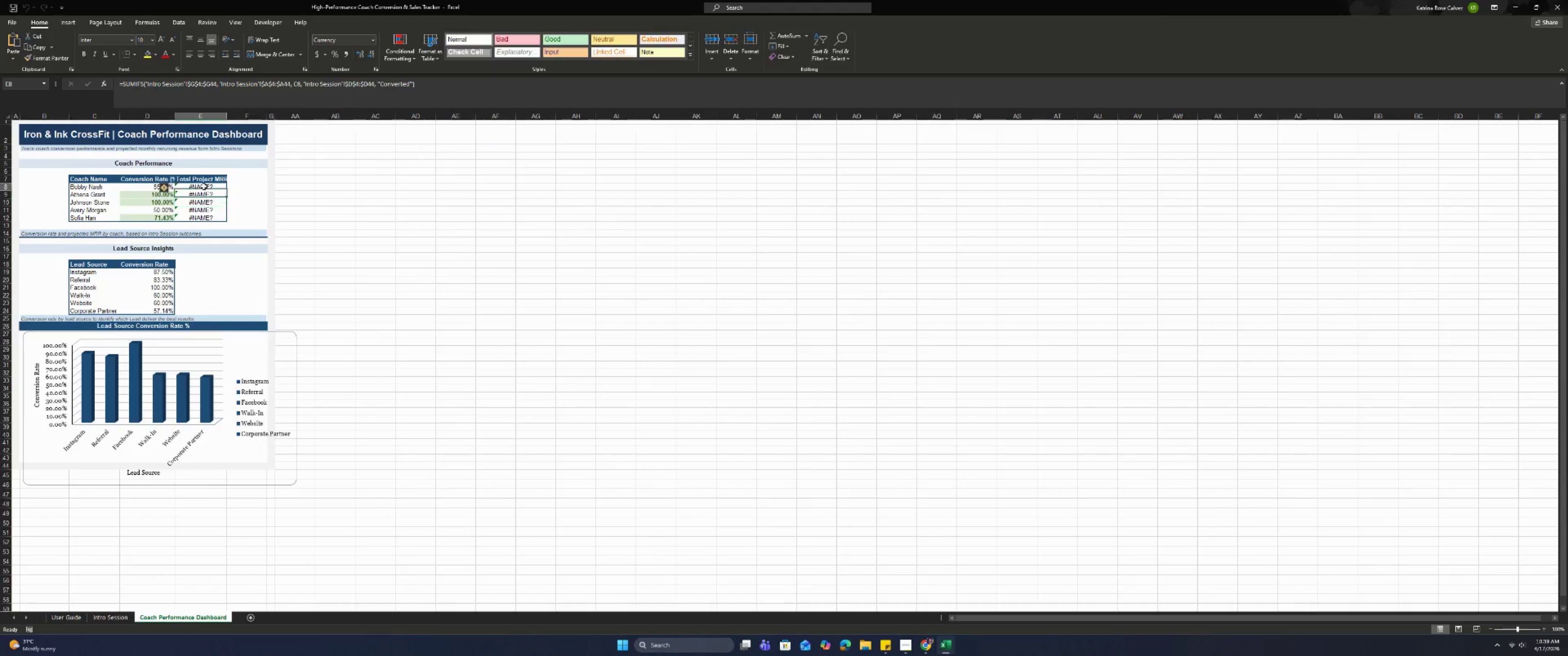 
double_click([204, 186])
 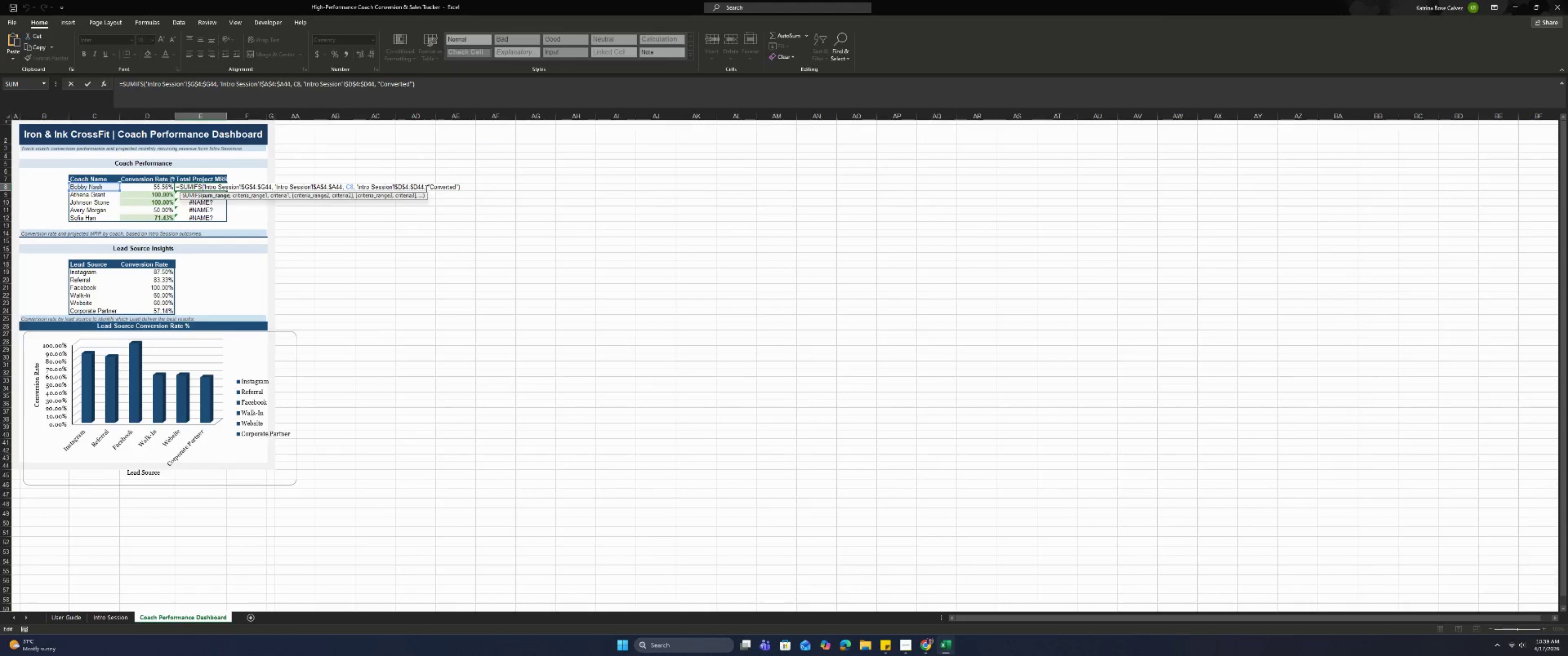 
left_click([426, 188])
 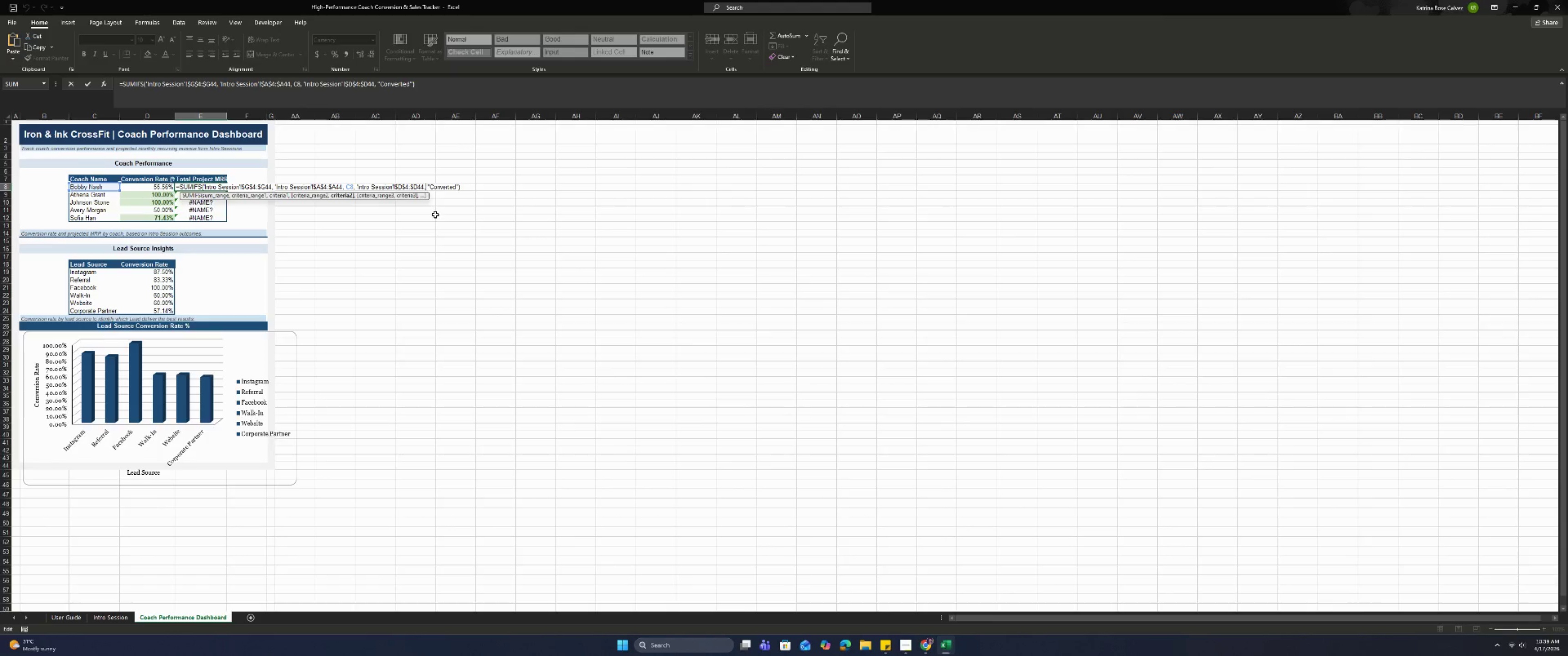 
wait(6.24)
 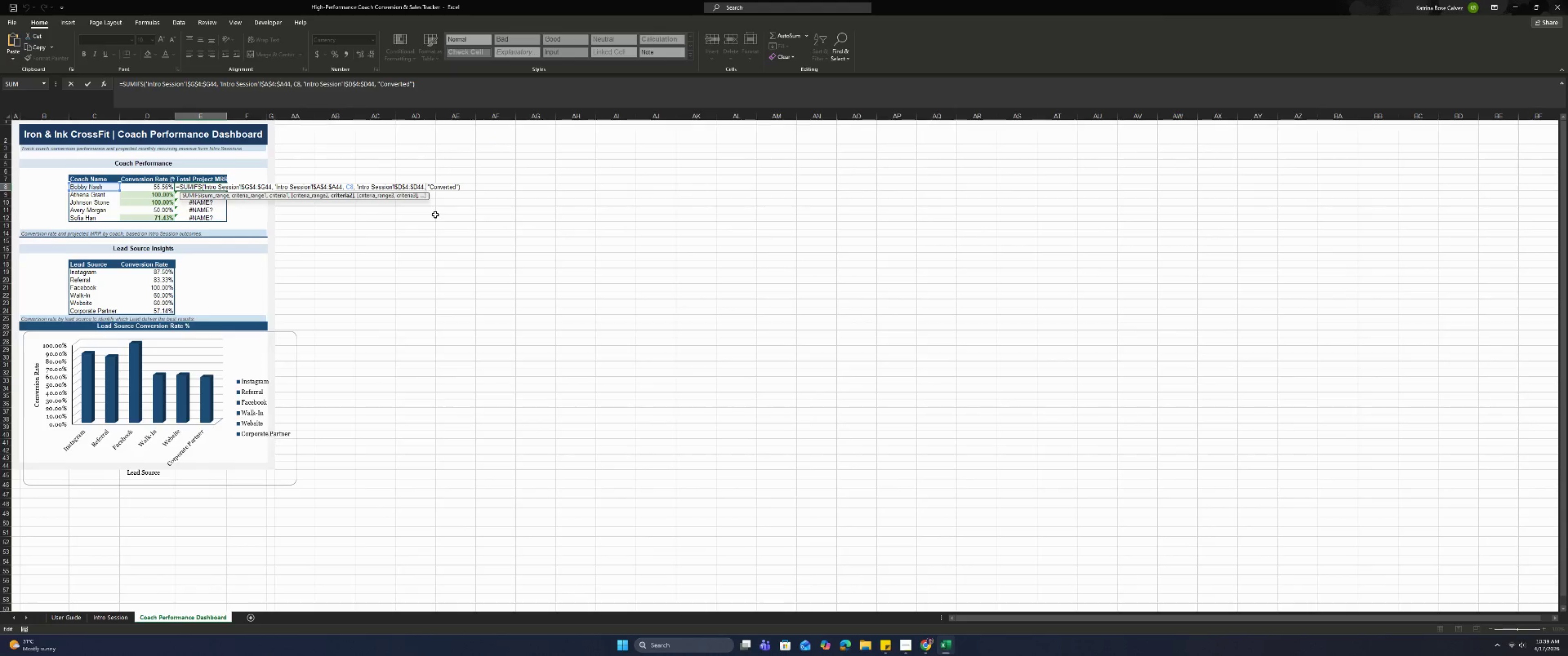 
key(Backspace)
 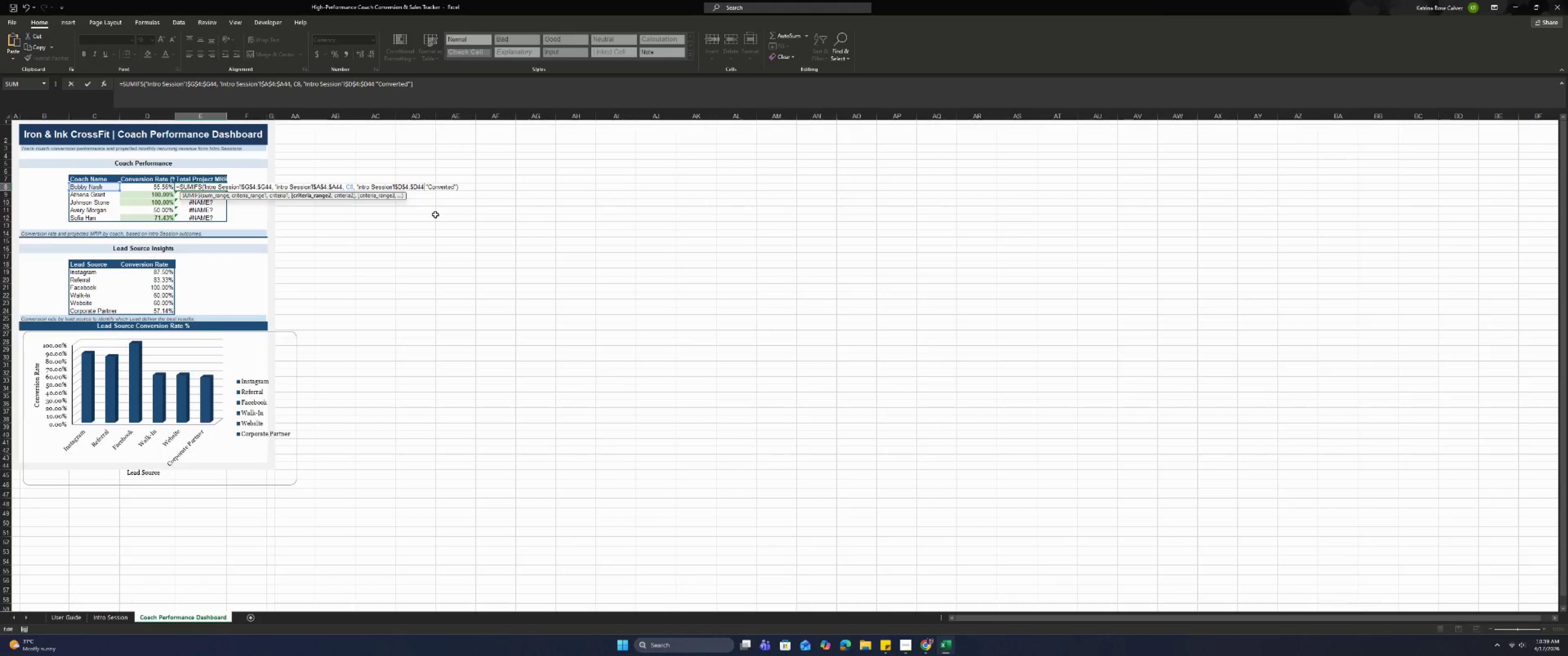 
key(Semicolon)
 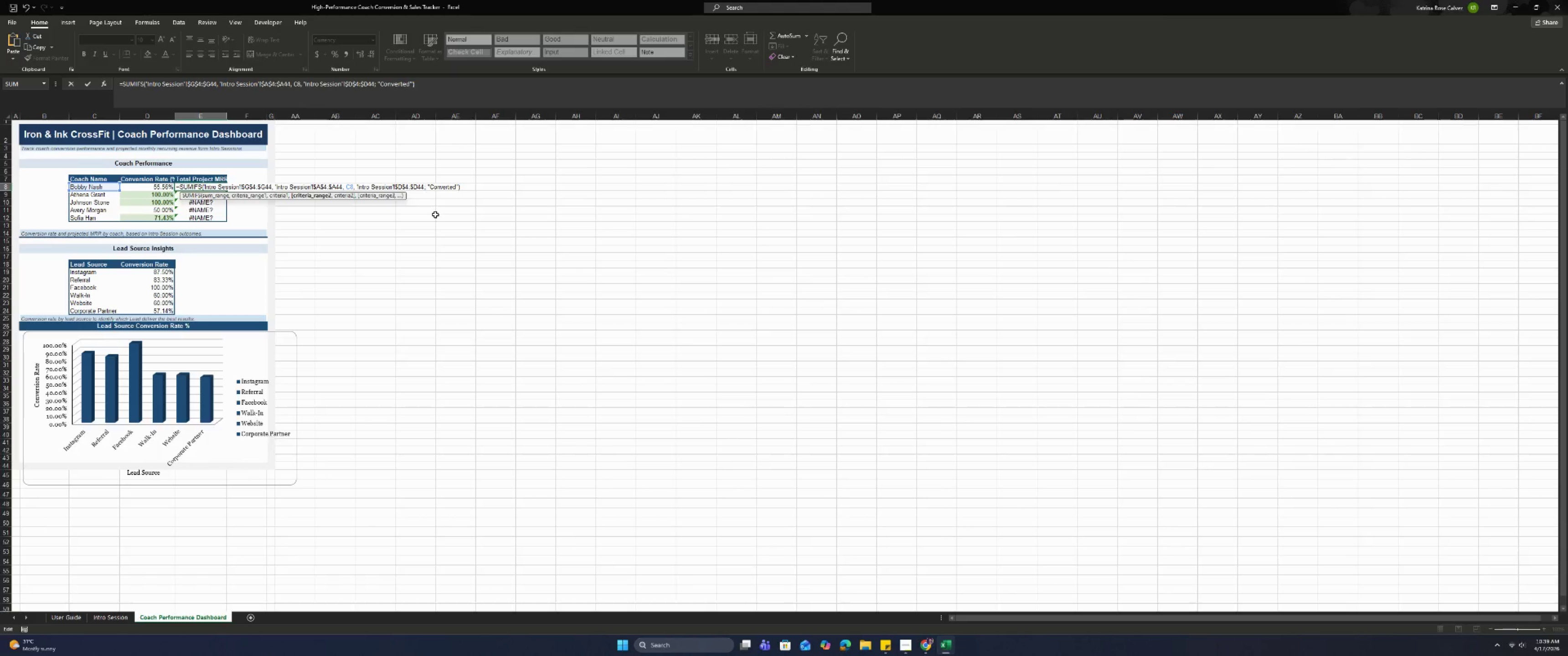 
key(Enter)
 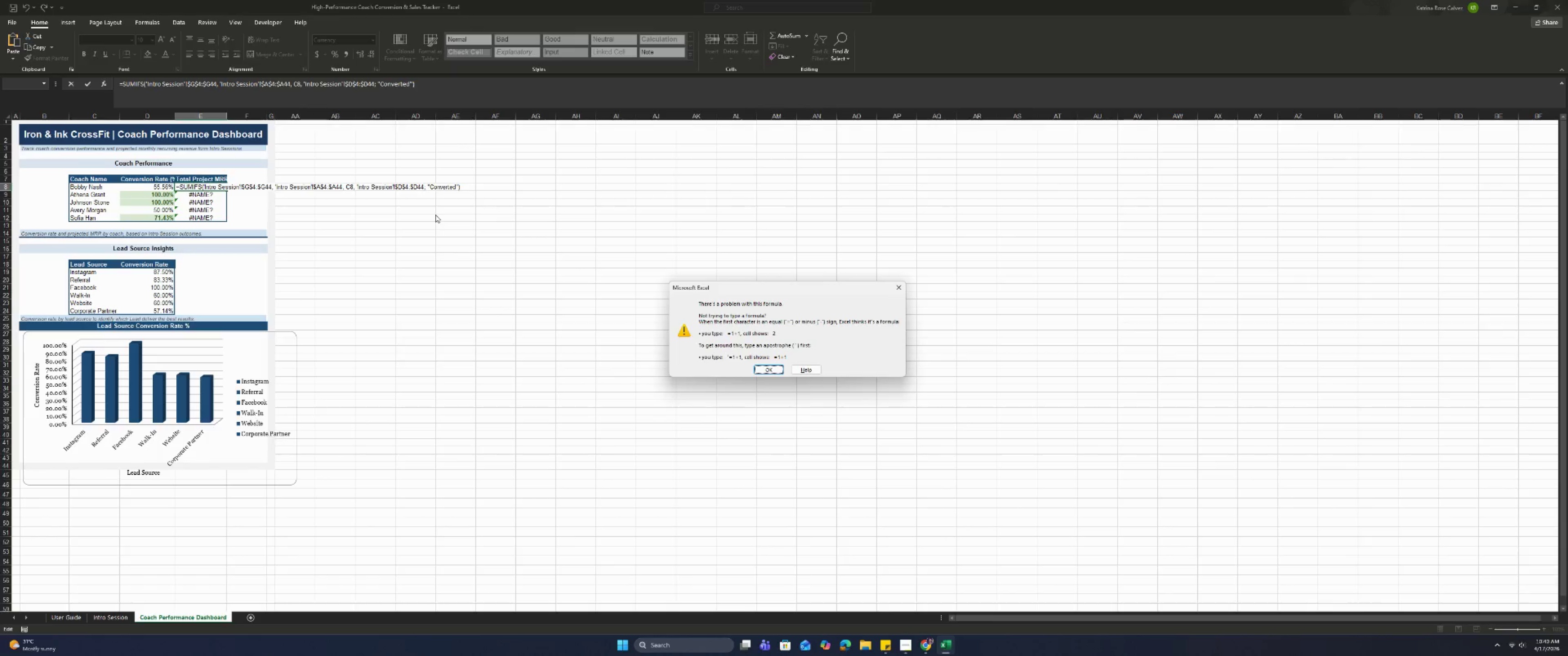 
key(Enter)
 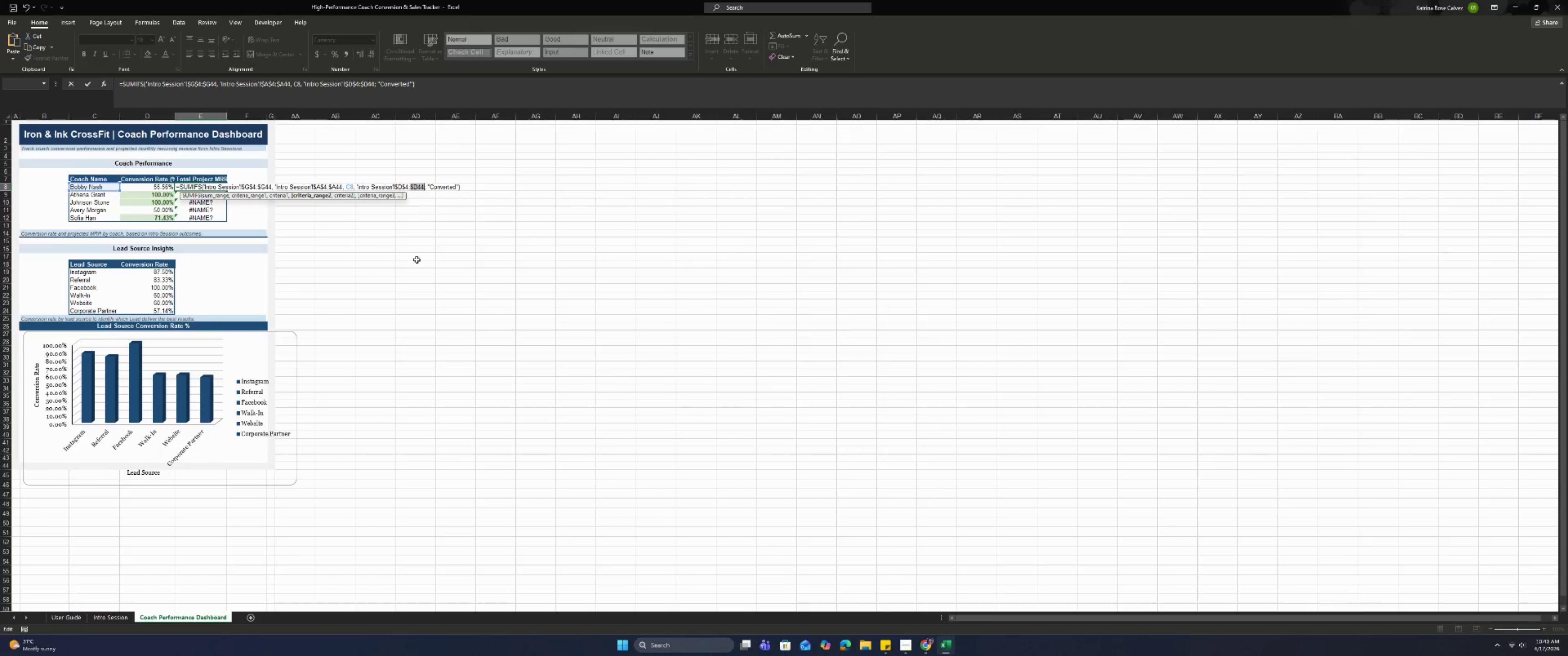 
key(Control+ControlLeft)
 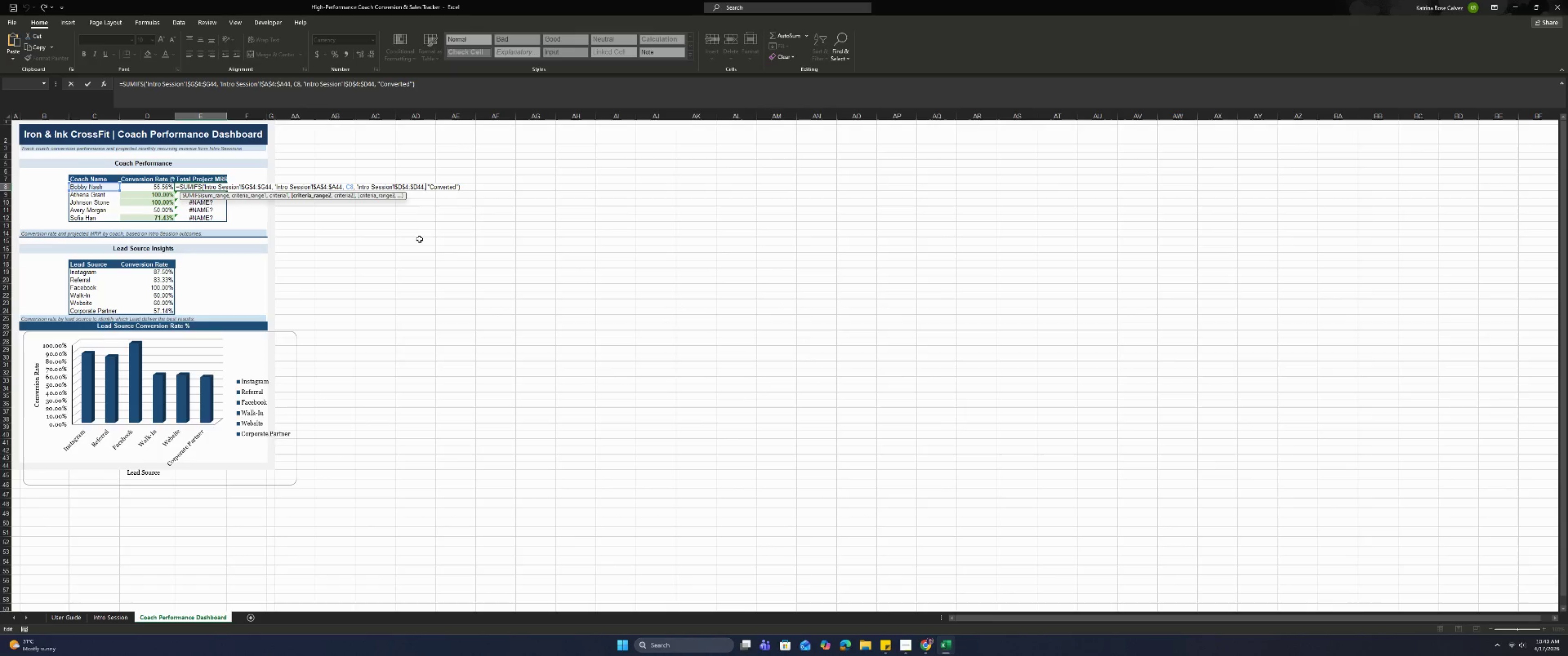 
key(Control+Z)
 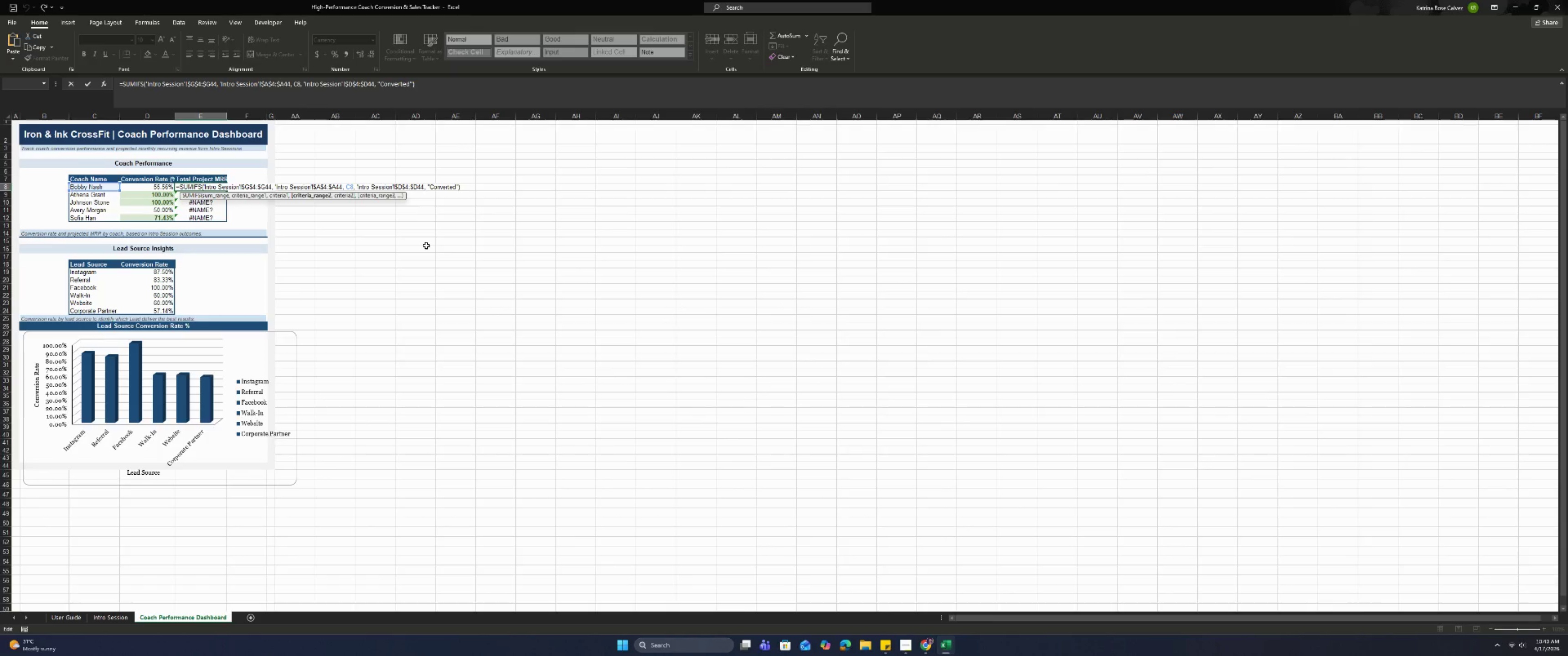 
left_click([426, 246])
 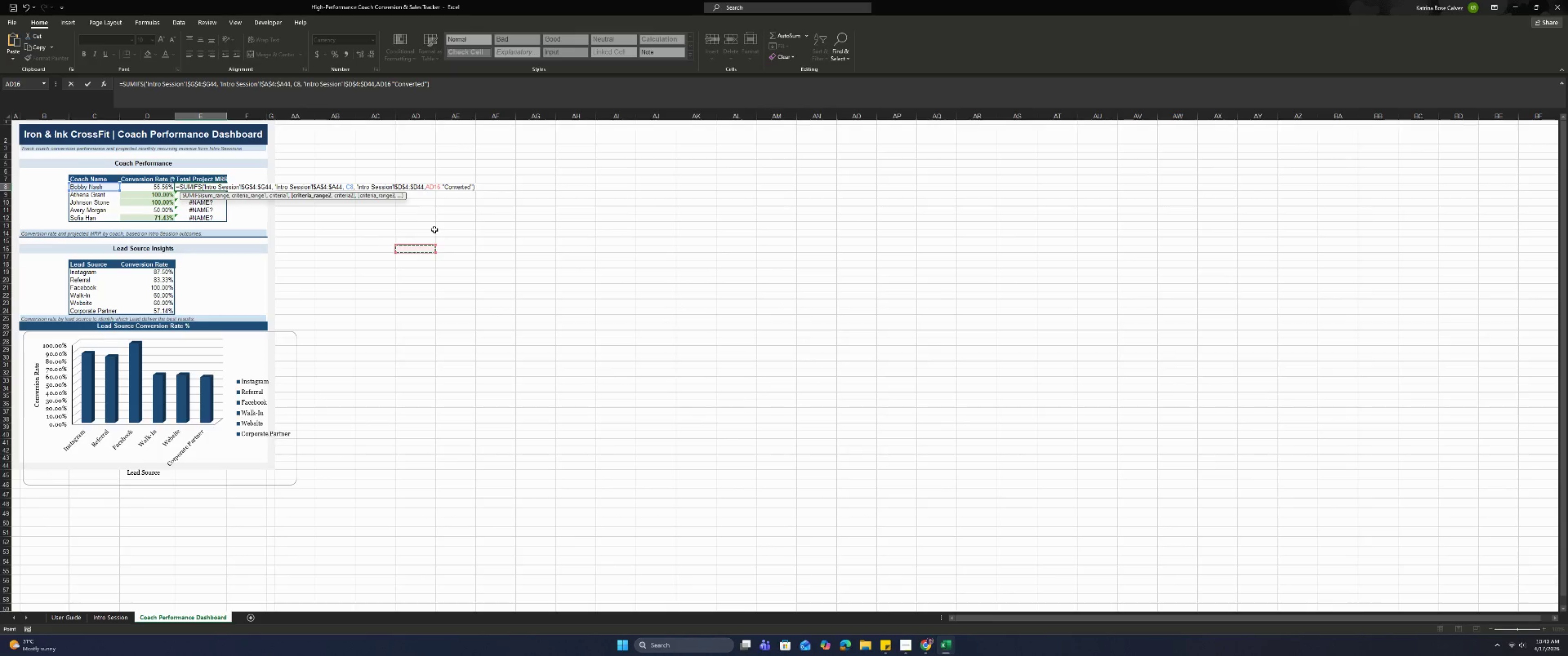 
key(Backspace)
 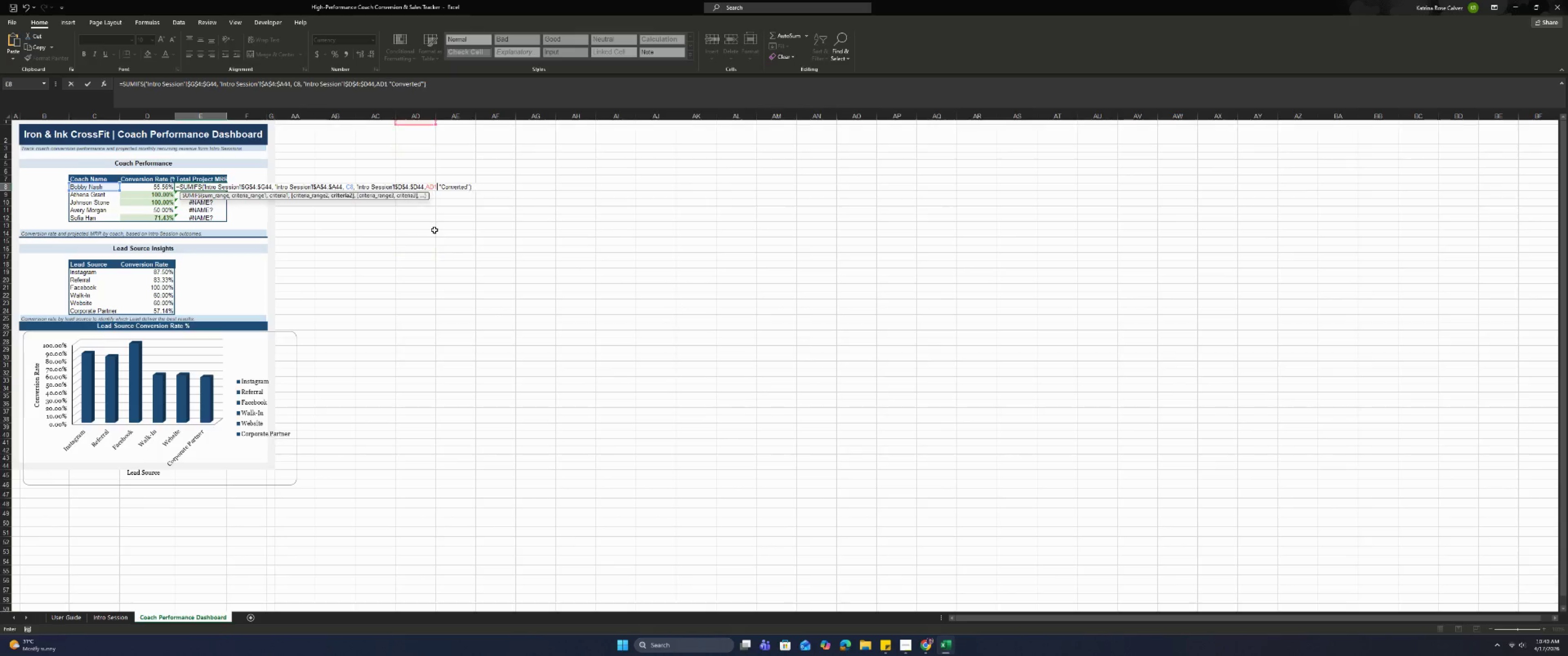 
key(Backspace)
 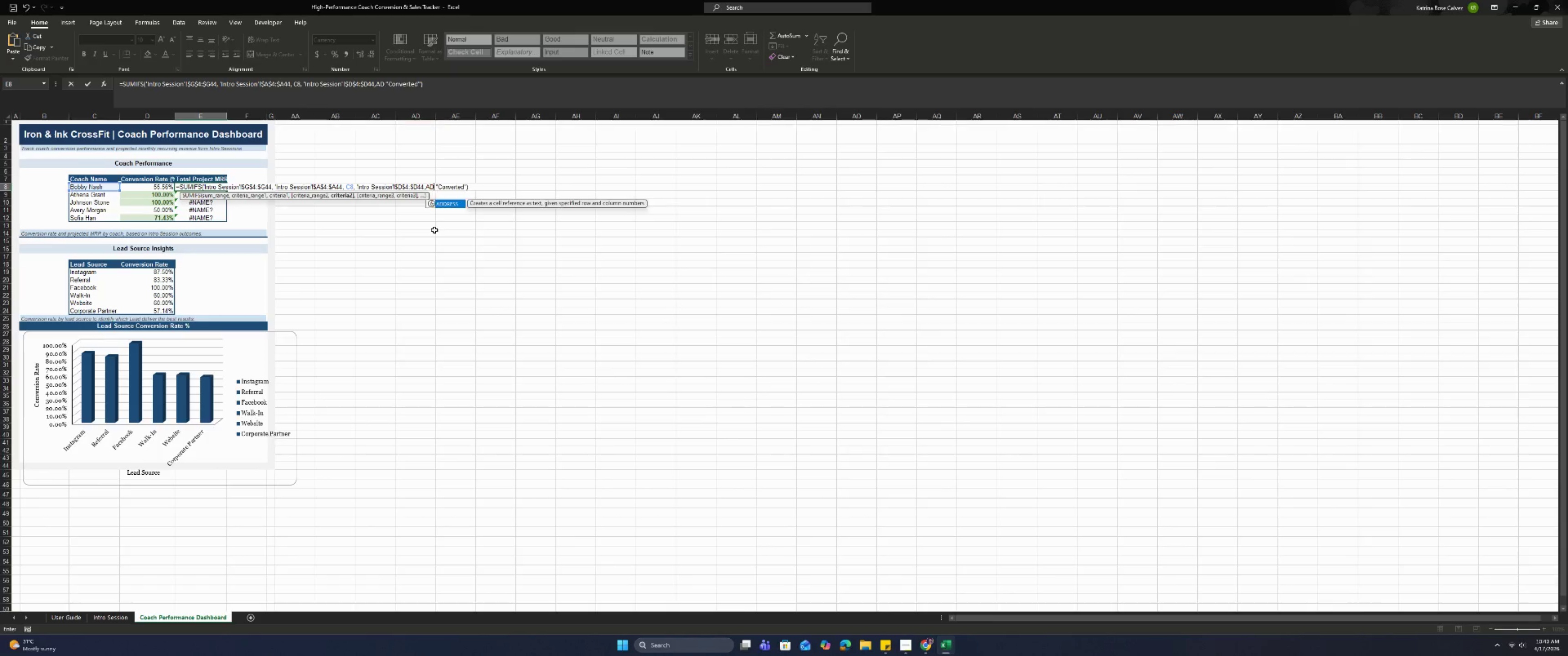 
key(Backspace)
 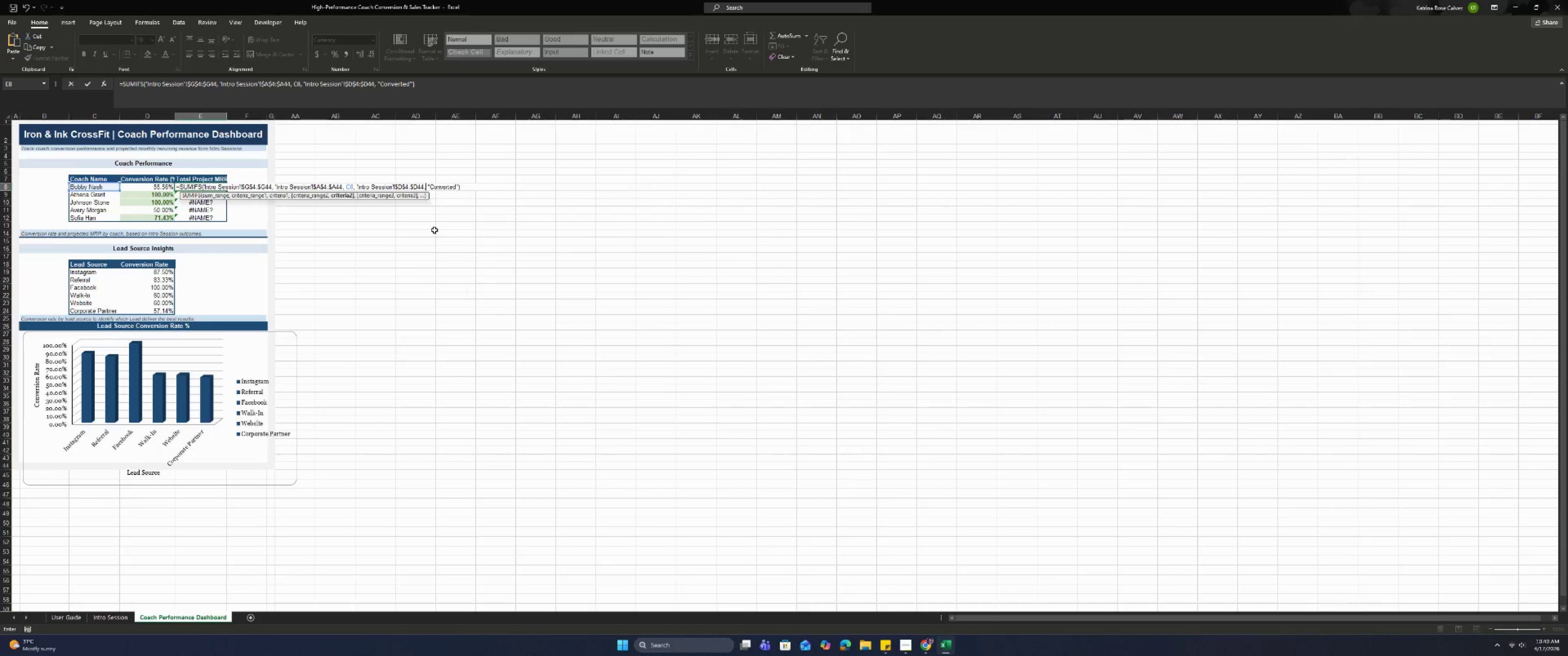 
key(Backspace)
 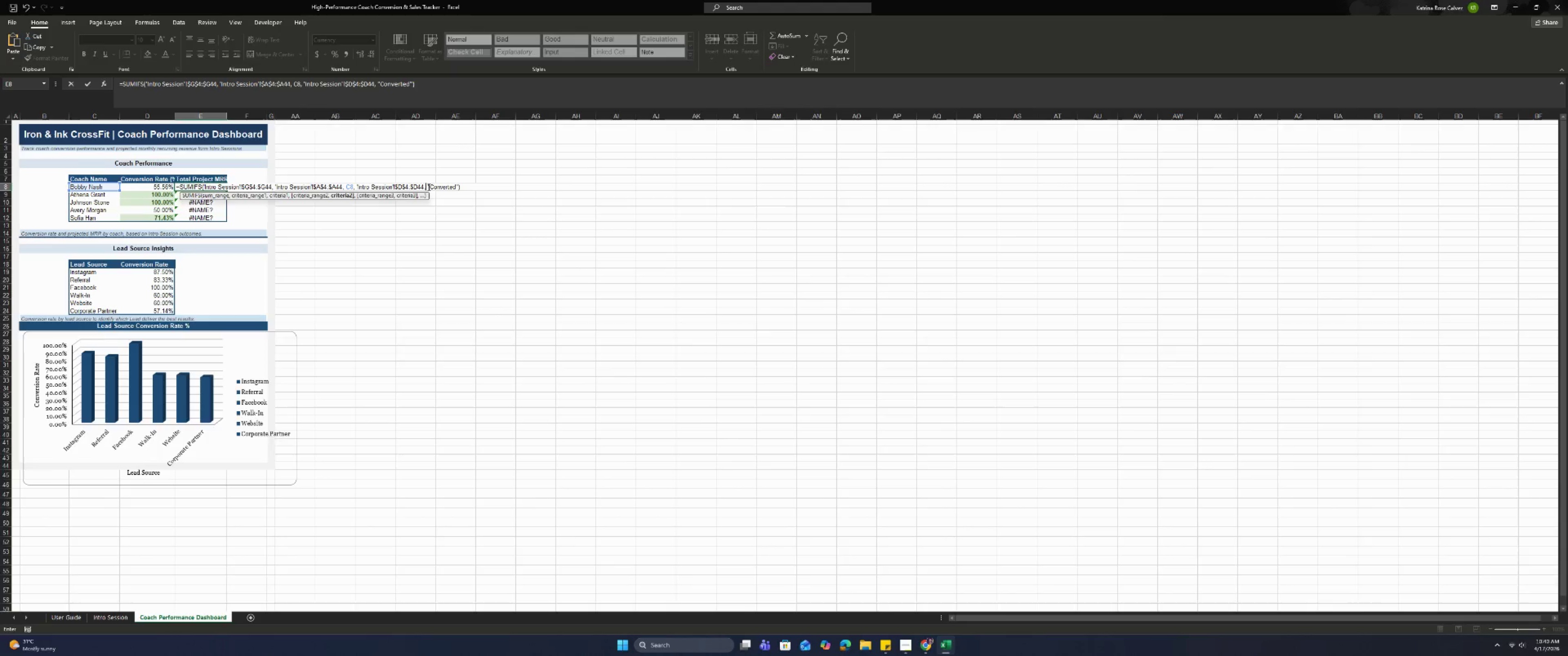 
left_click([423, 183])
 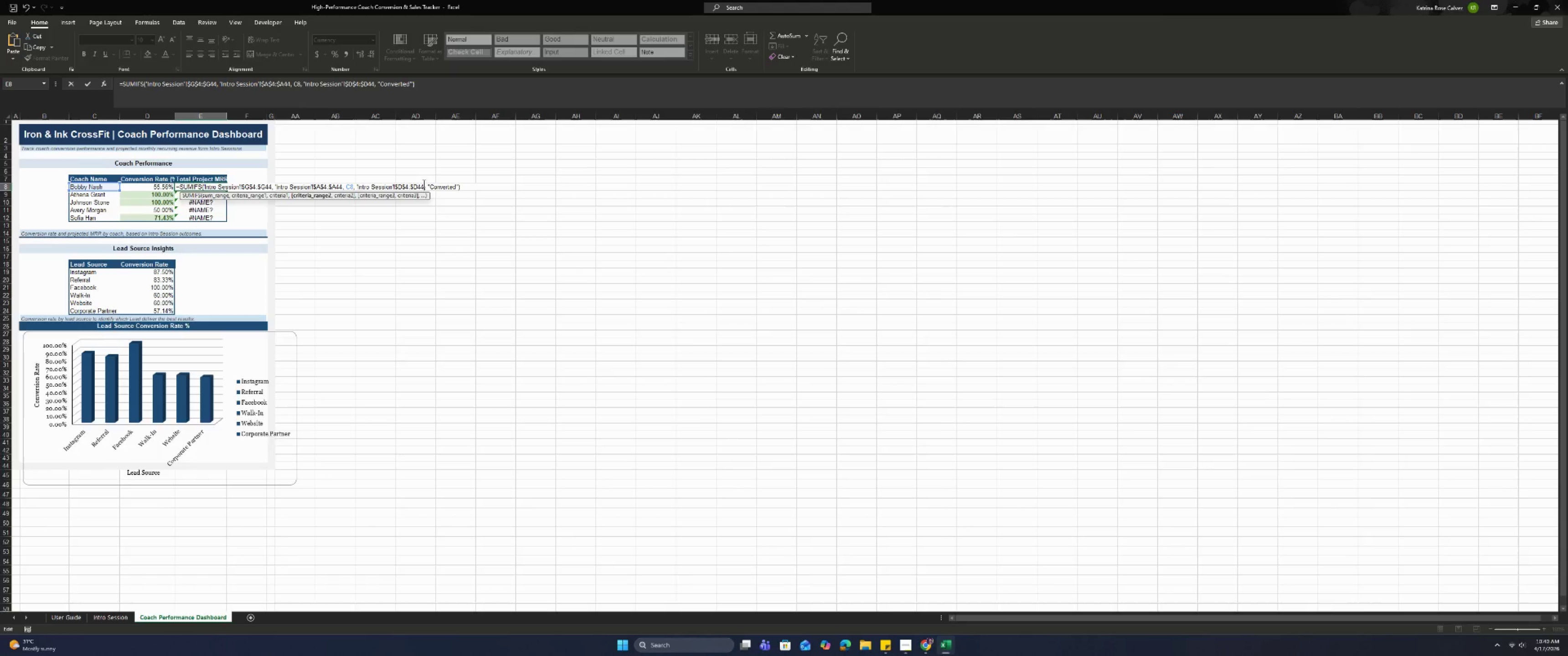 
key(Backspace)
 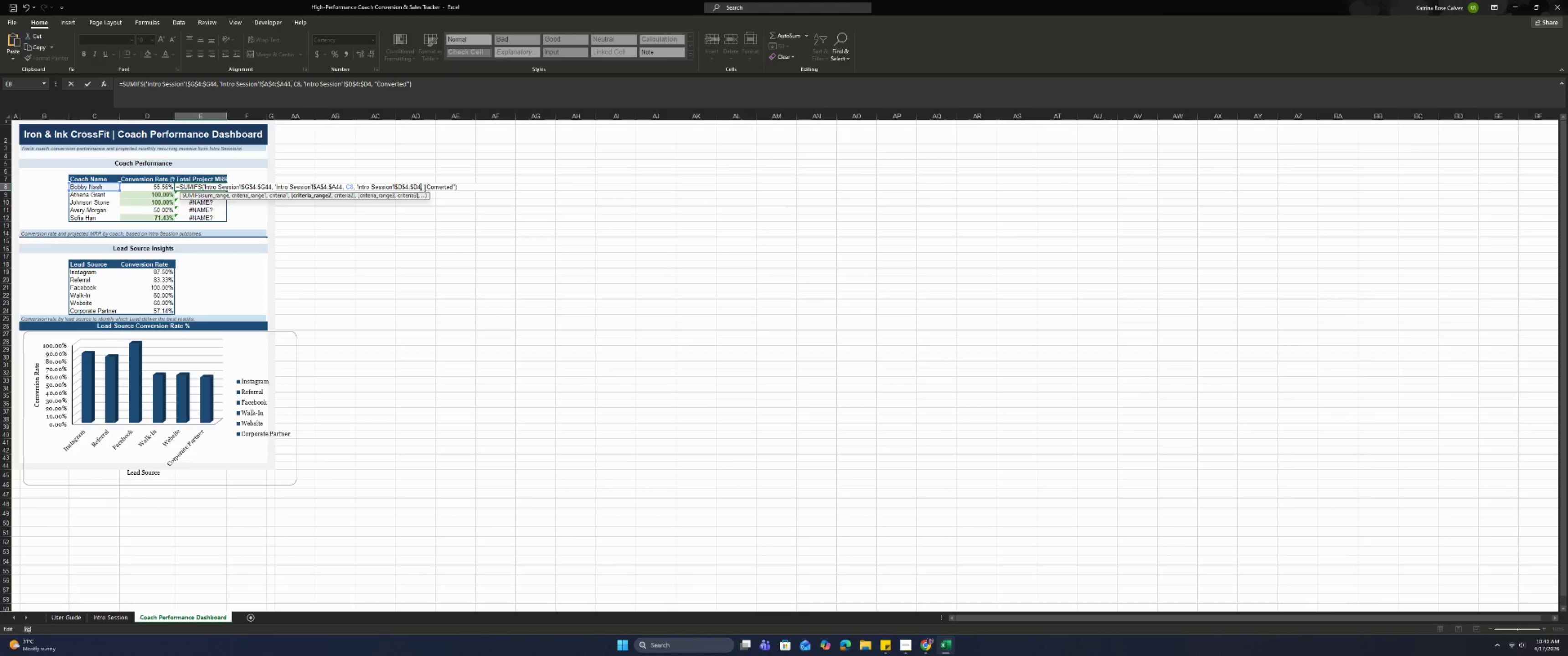 
key(Backspace)
 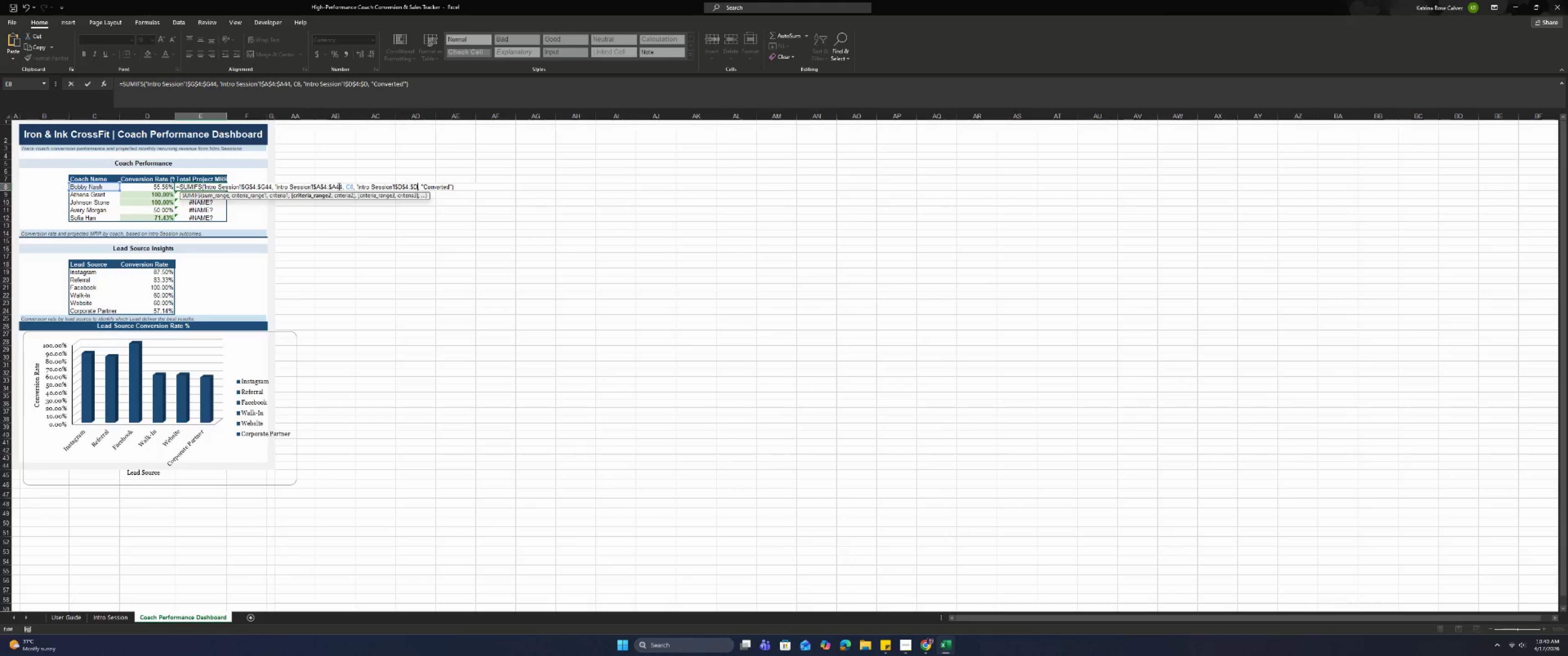 
left_click([343, 185])
 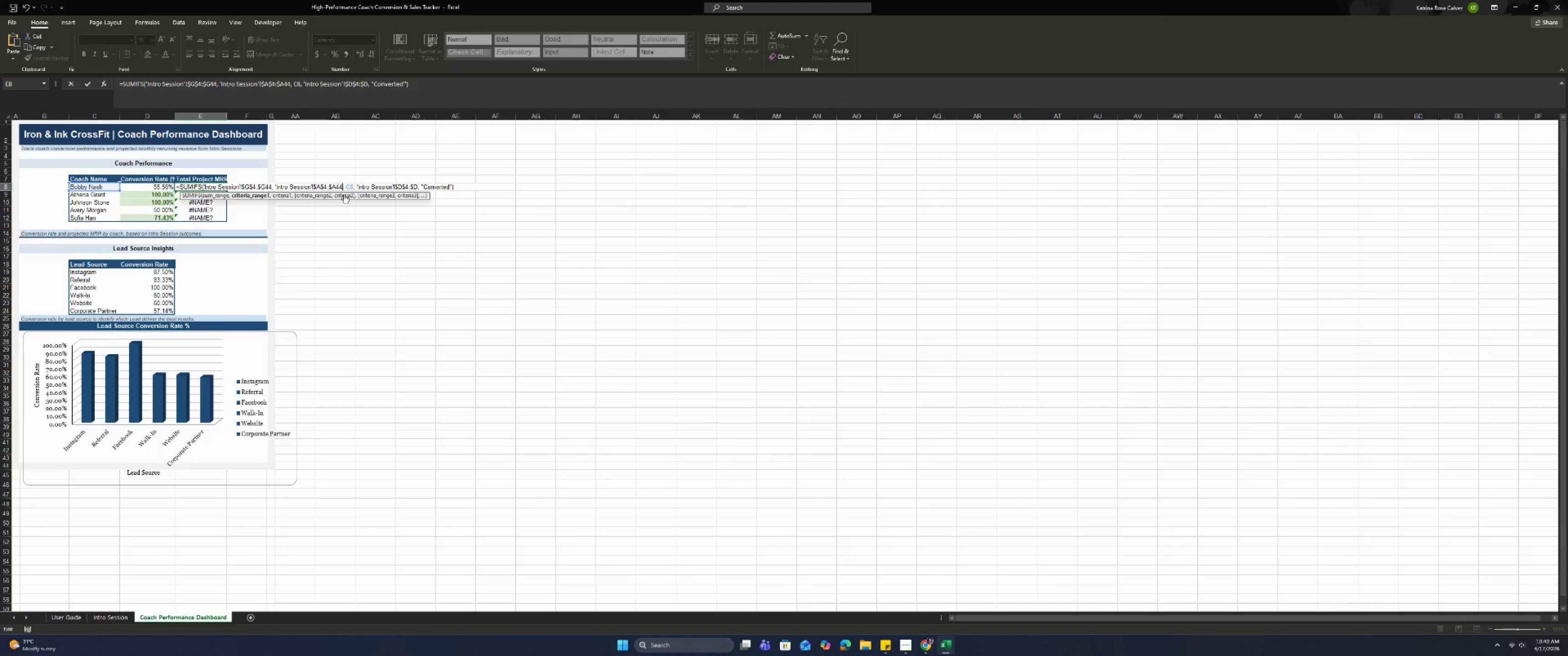 
key(Backspace)
 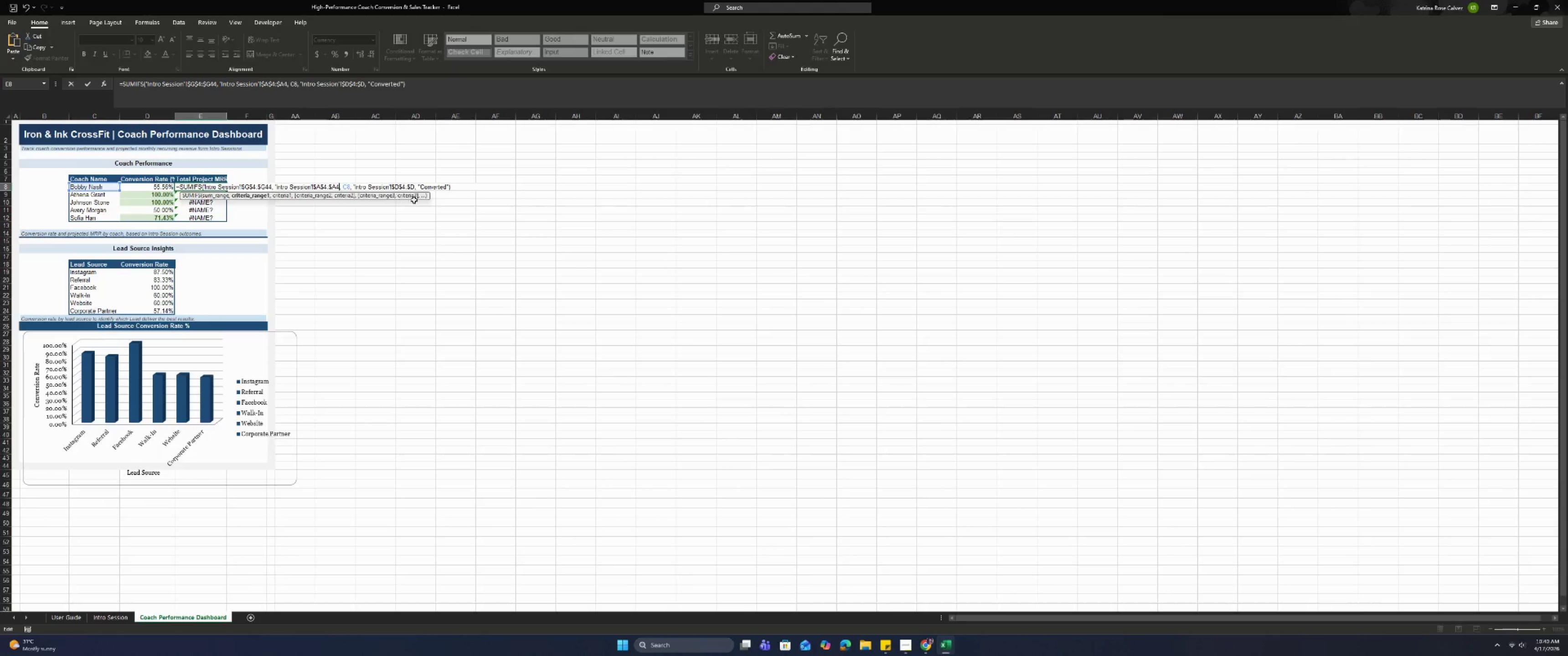 
key(Backspace)
 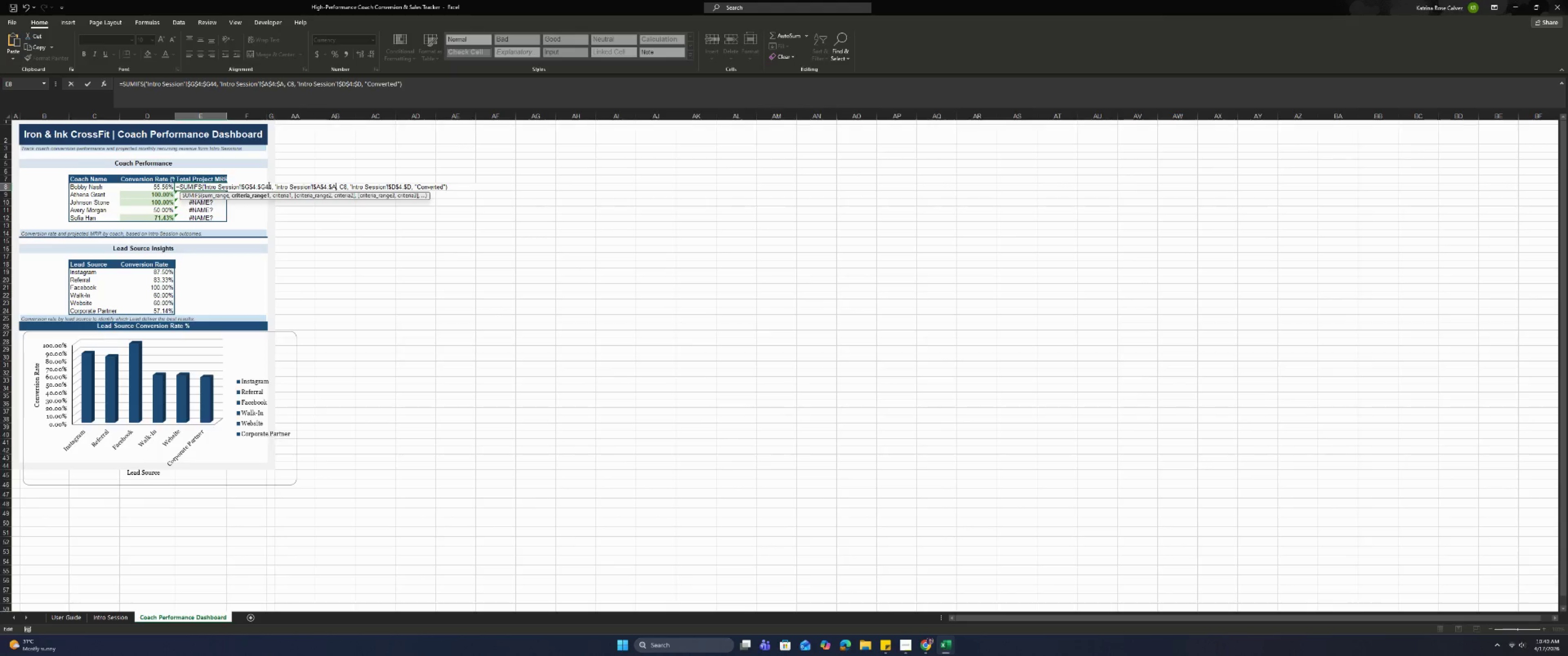 
left_click([272, 184])
 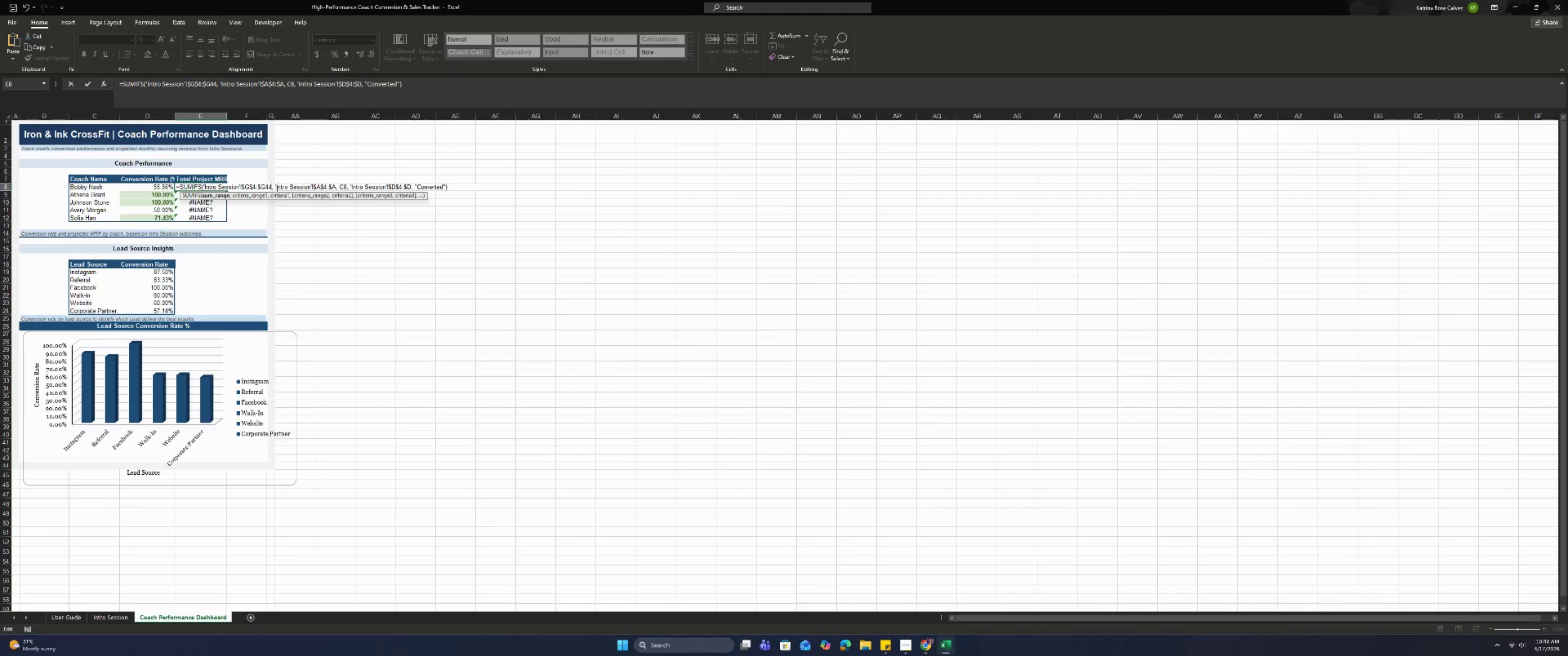 
key(Backspace)
 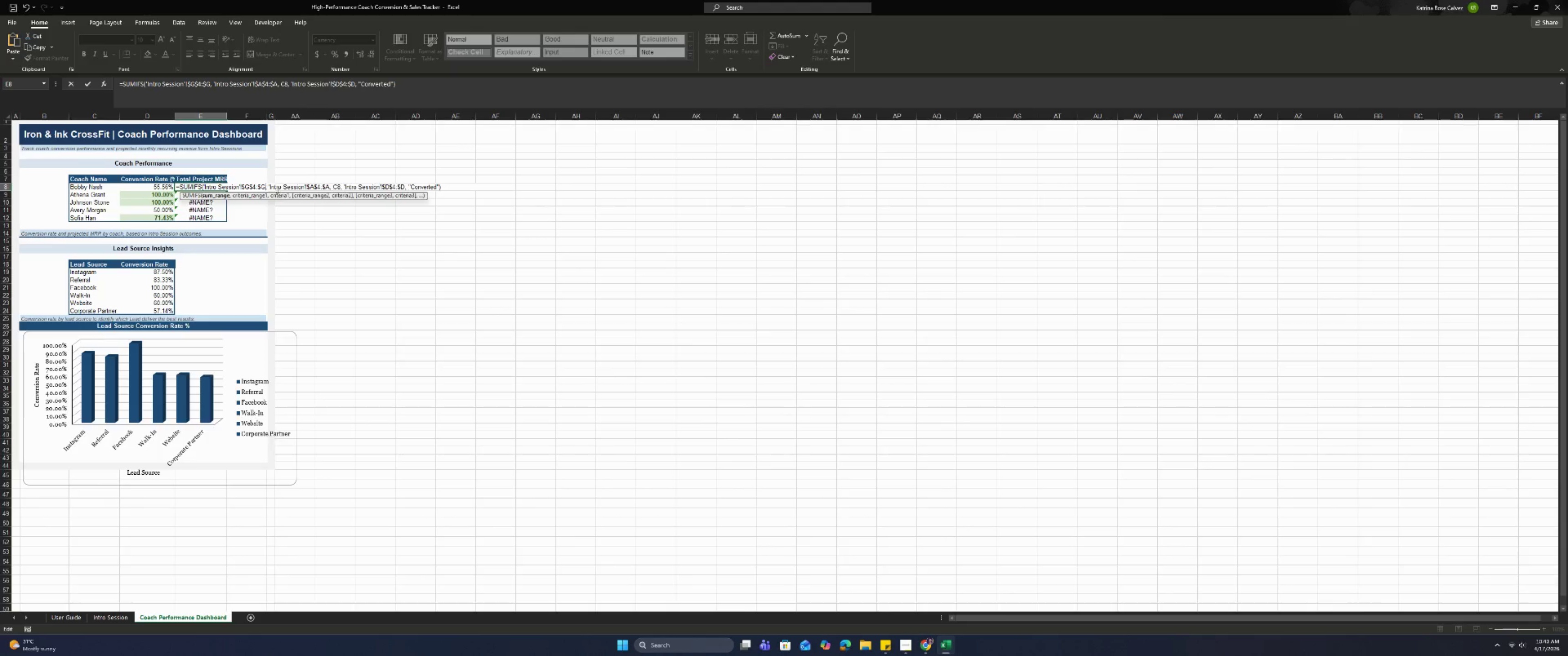 
key(Backspace)
 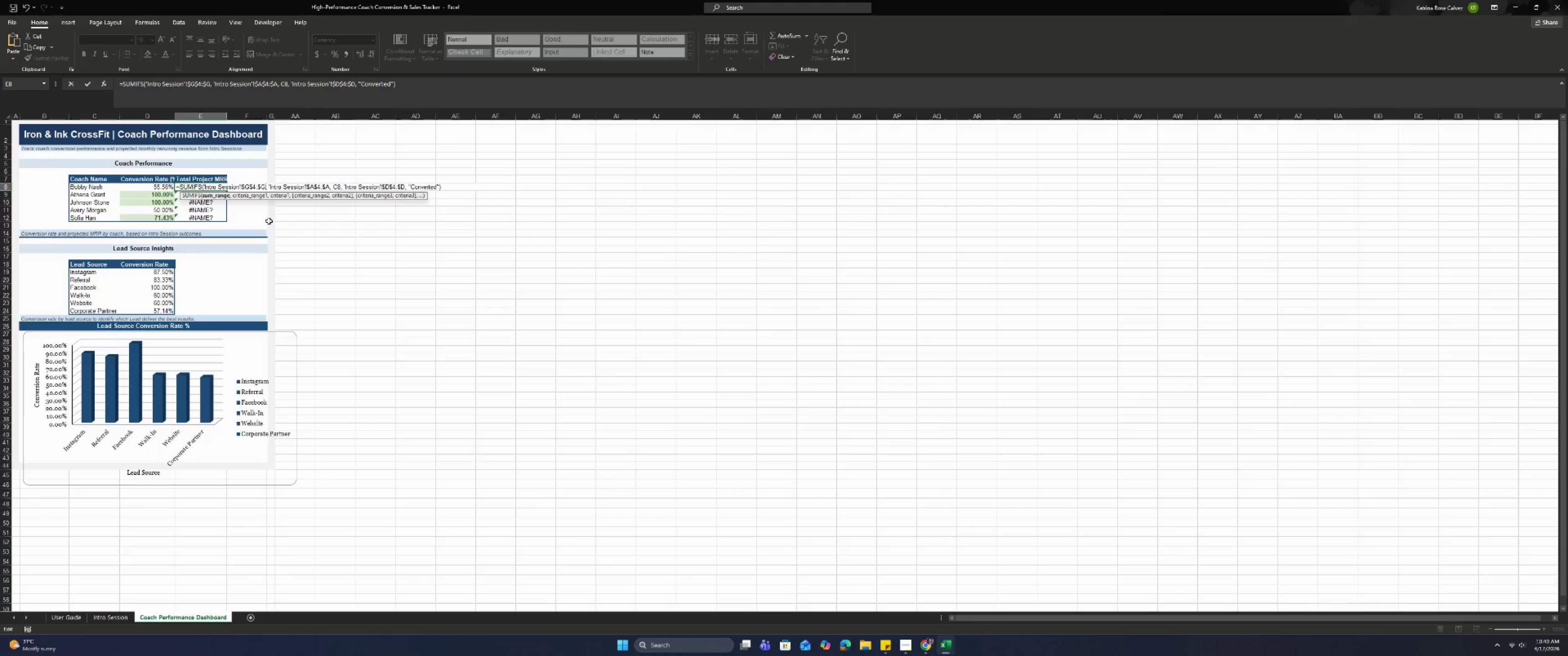 
key(Enter)
 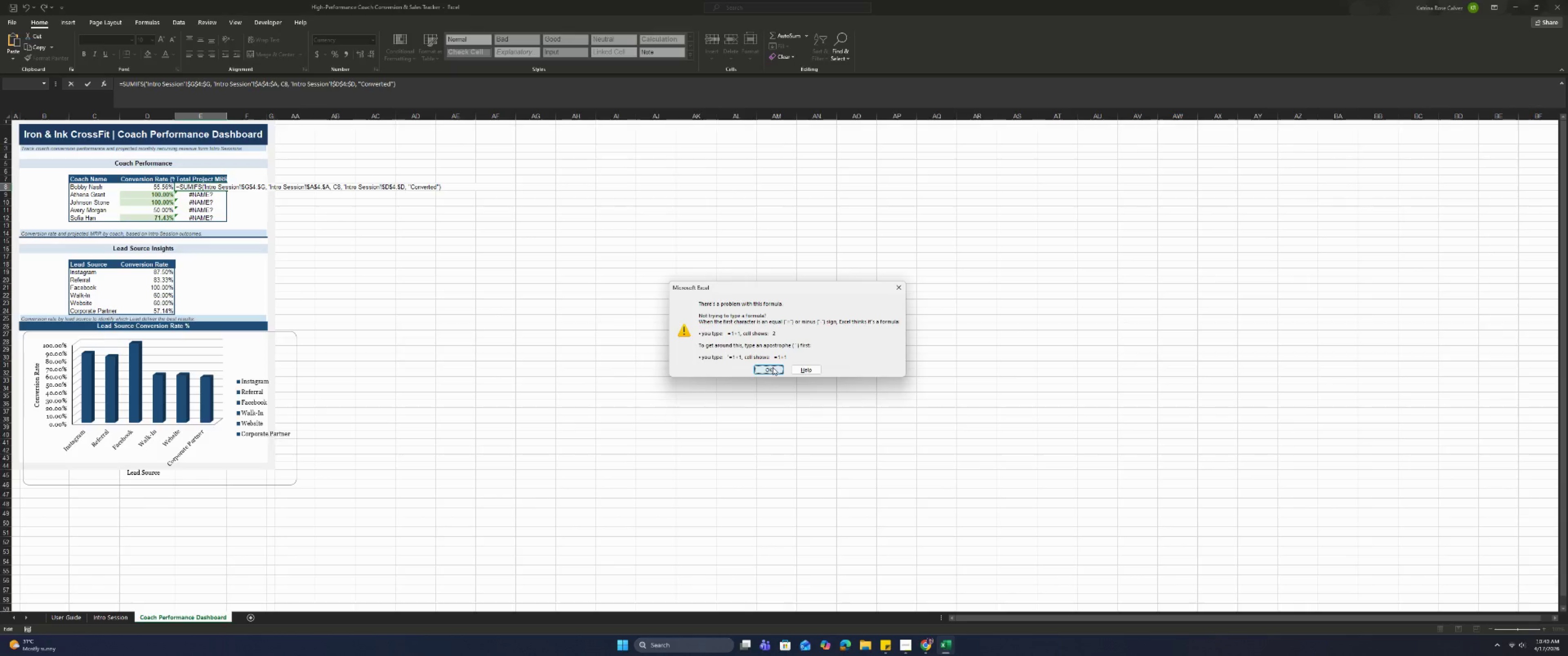 
wait(21.91)
 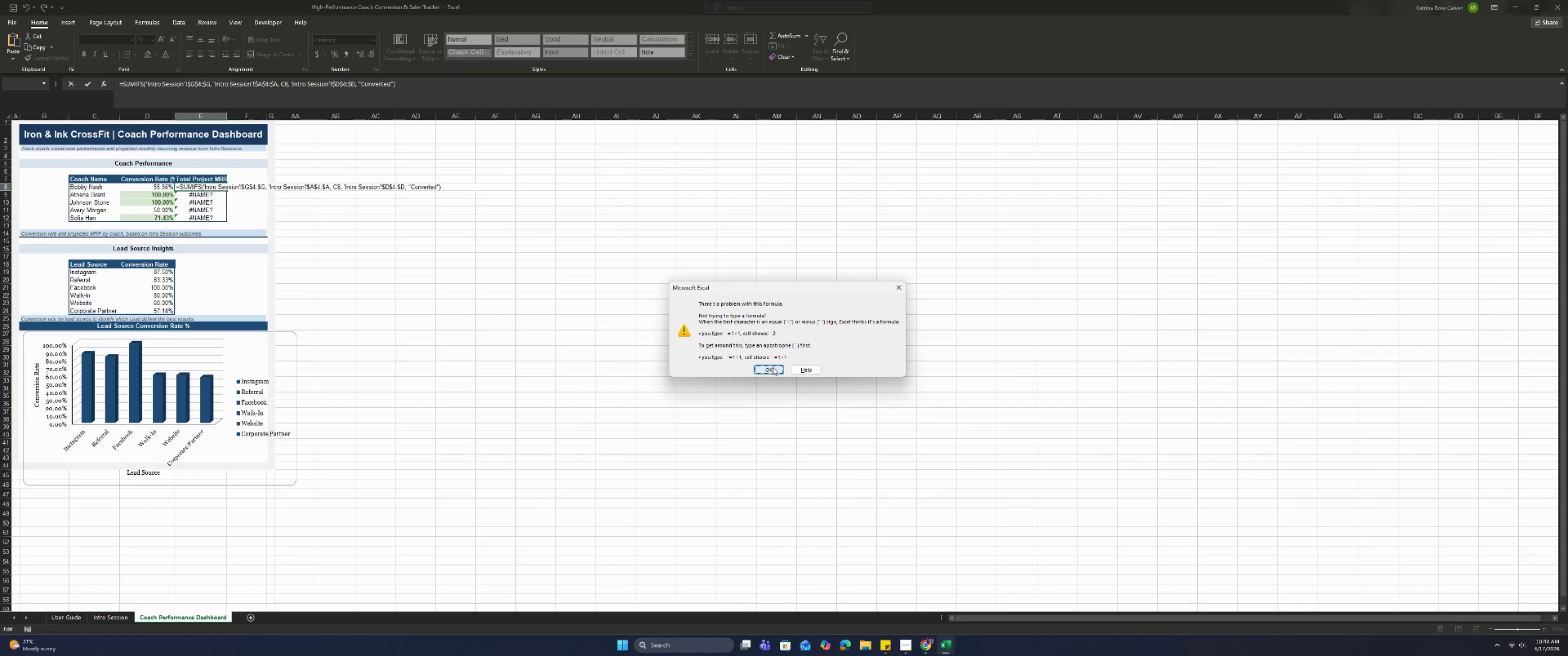 
key(Enter)
 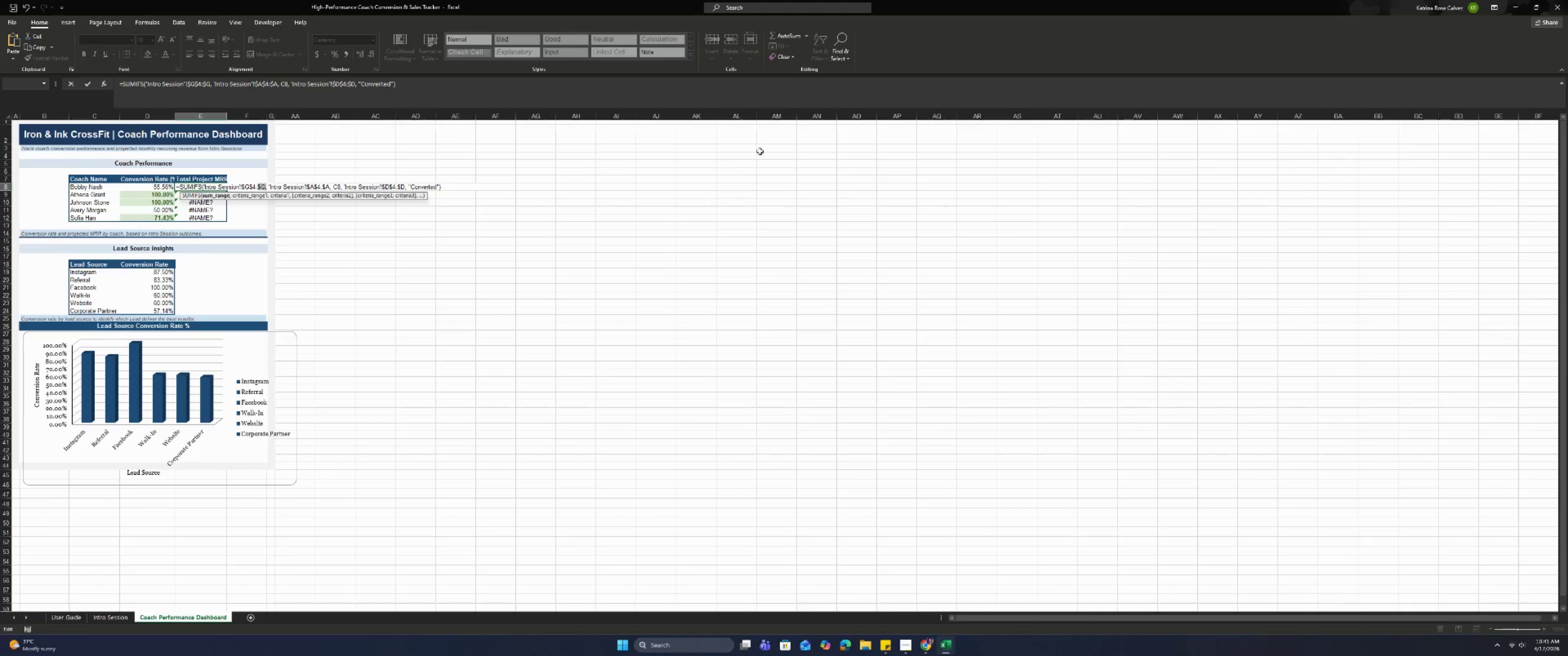 
wait(41.83)
 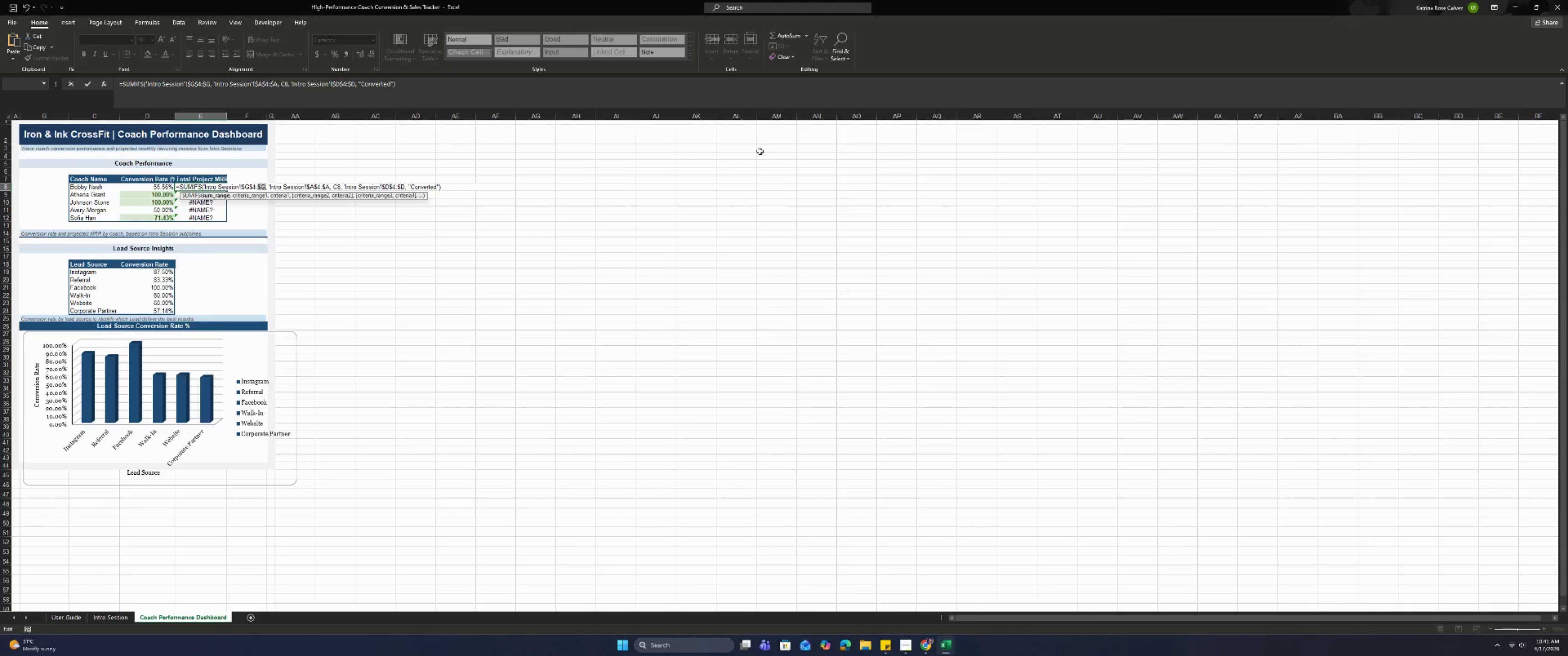 
left_click([1542, 8])
 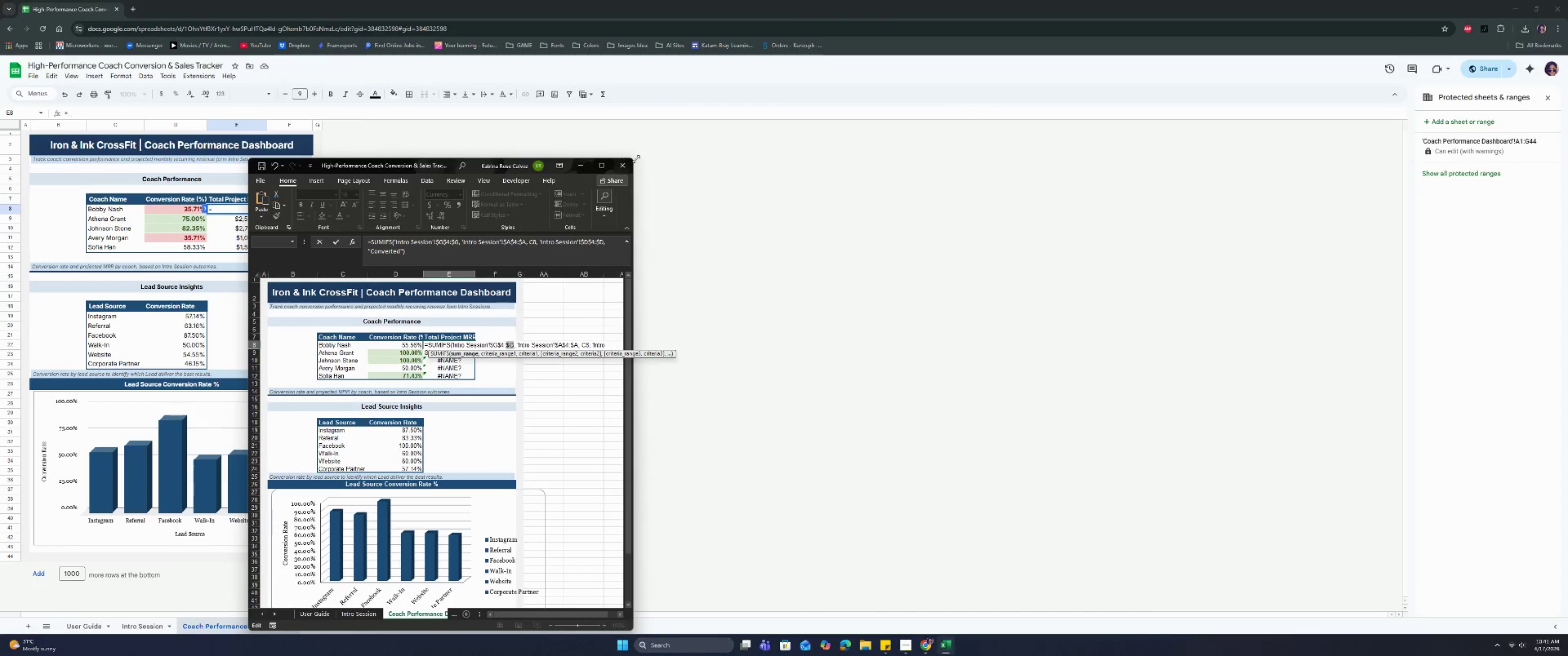 
left_click([619, 168])
 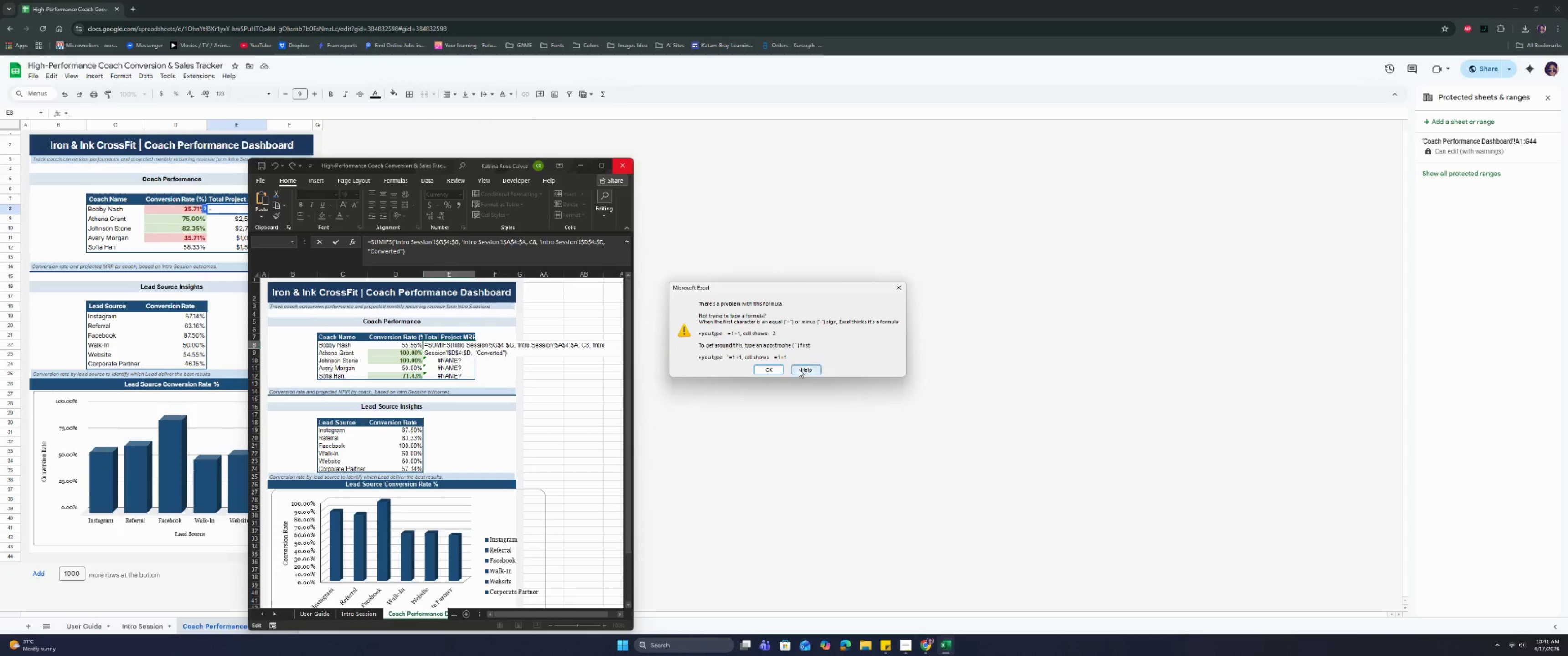 
left_click([773, 369])
 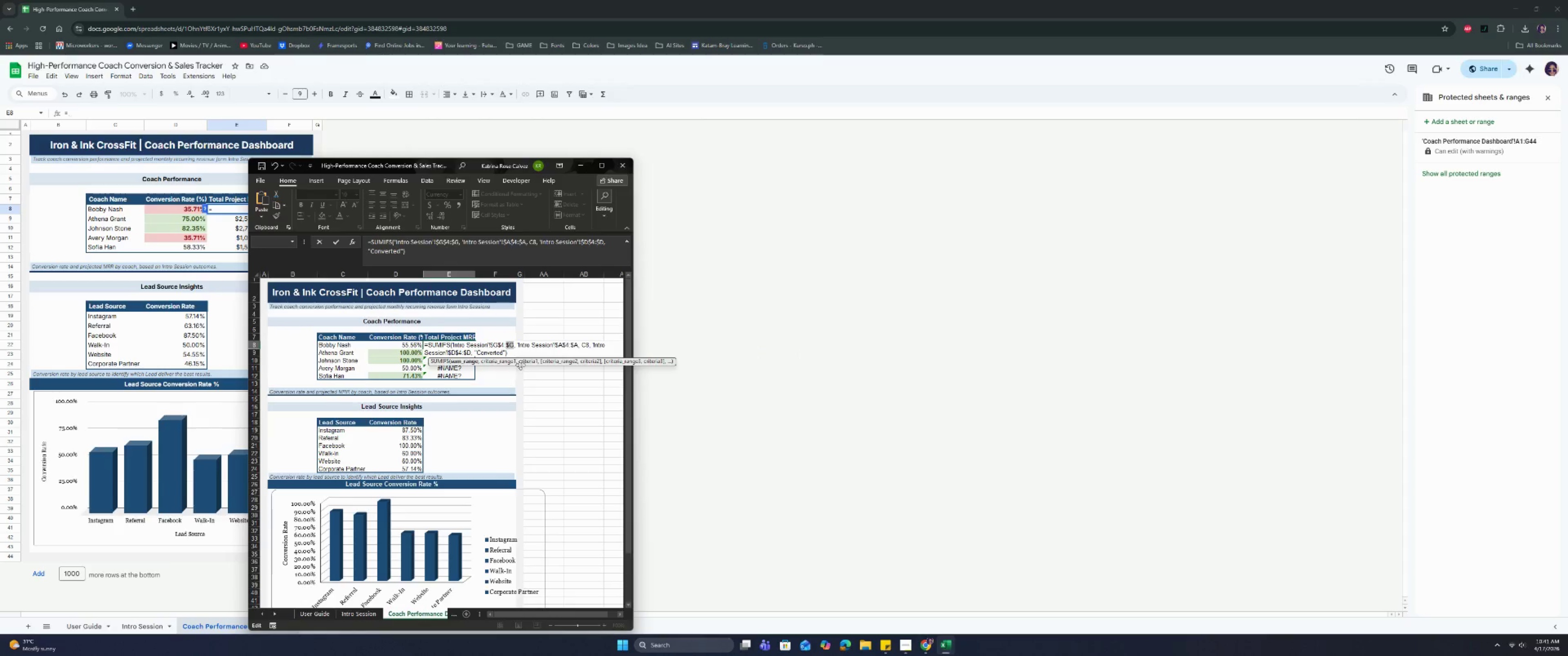 
wait(5.31)
 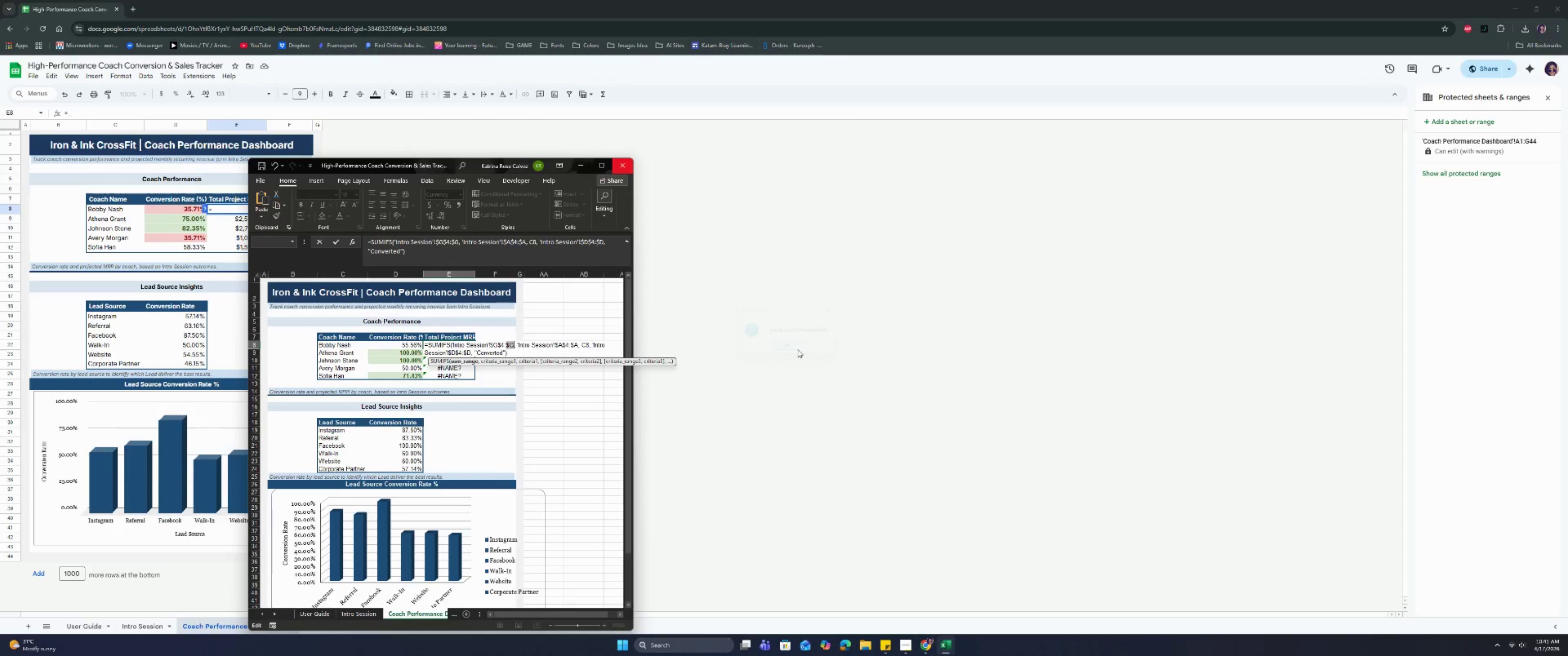 
type(44)
 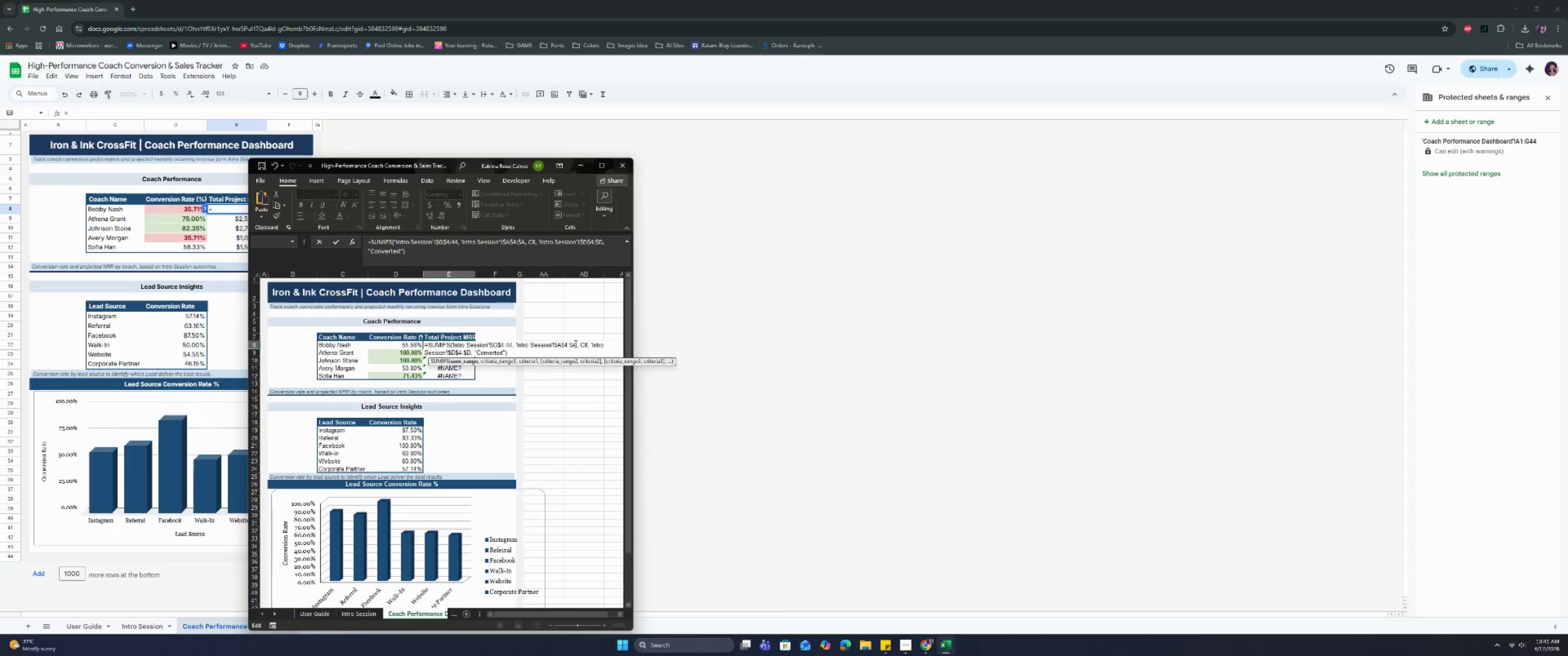 
left_click([575, 343])
 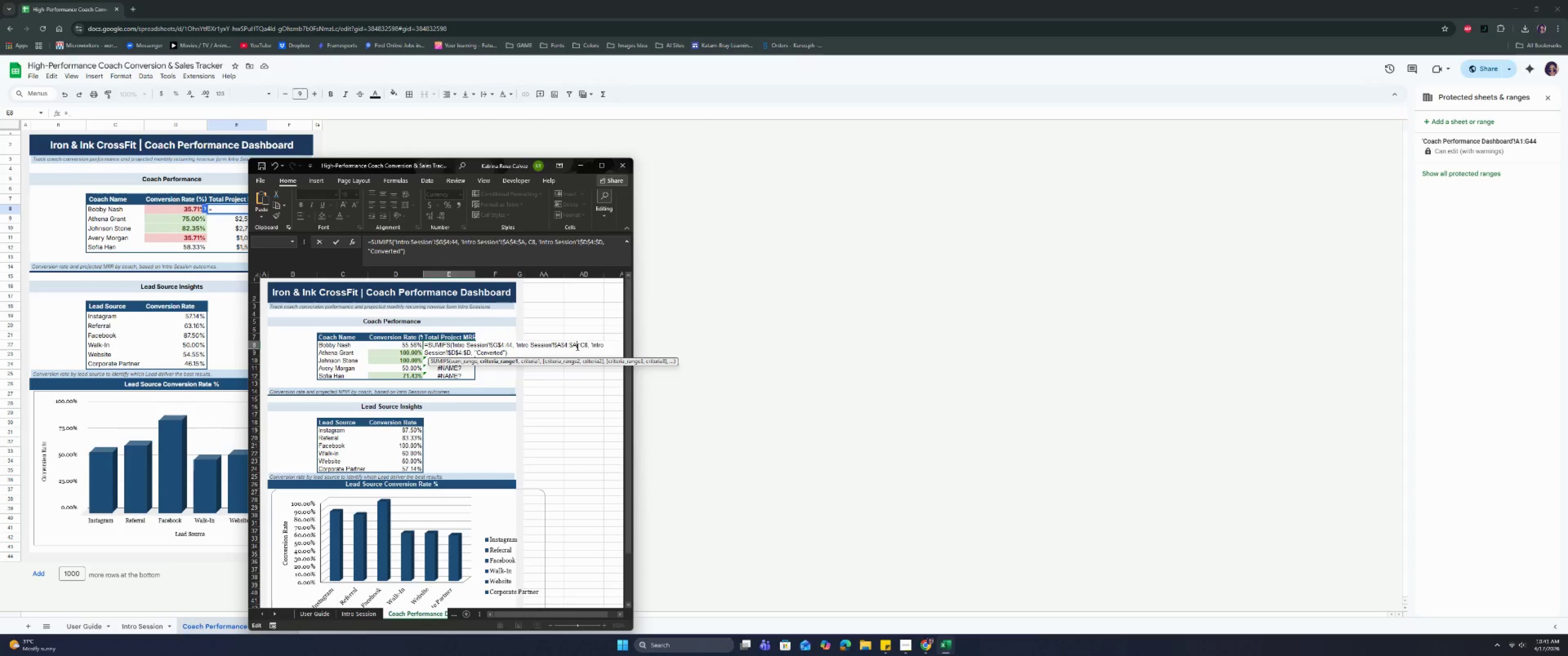 
type(44)
 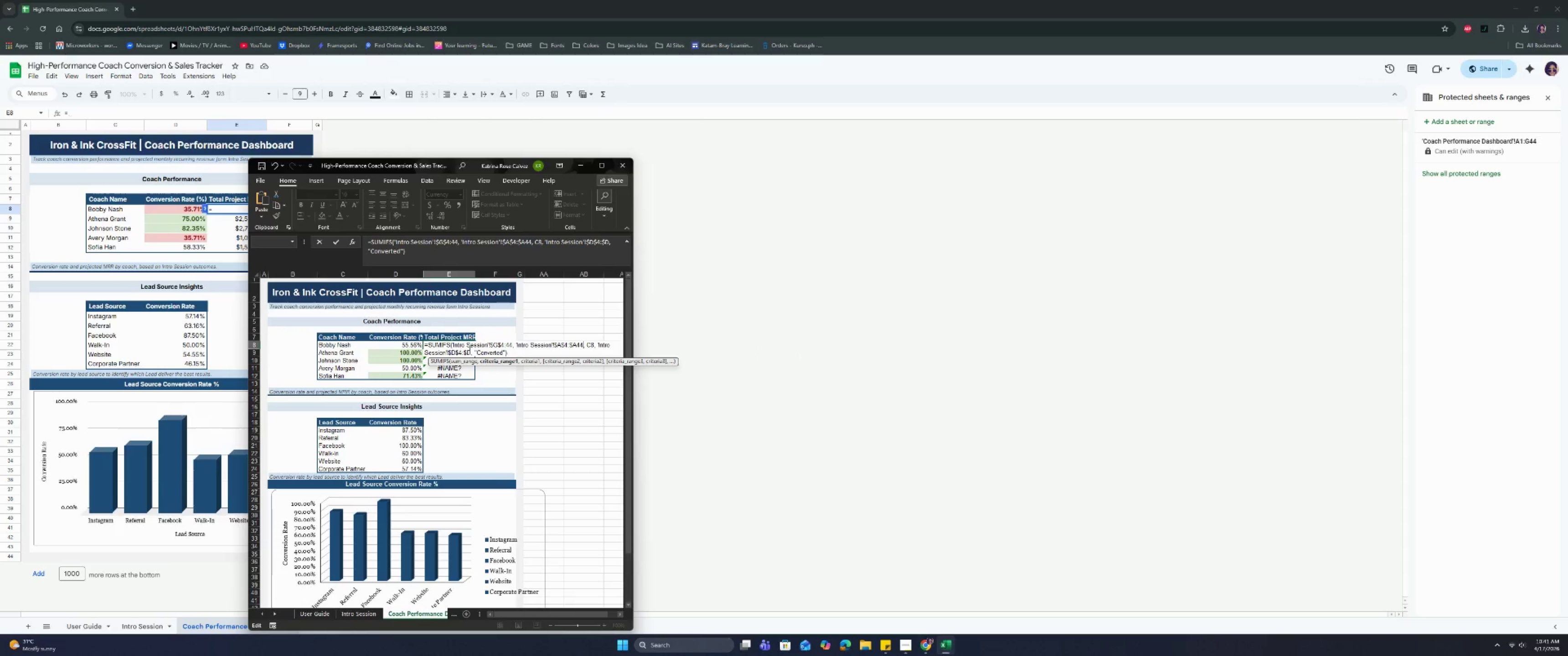 
left_click([470, 351])
 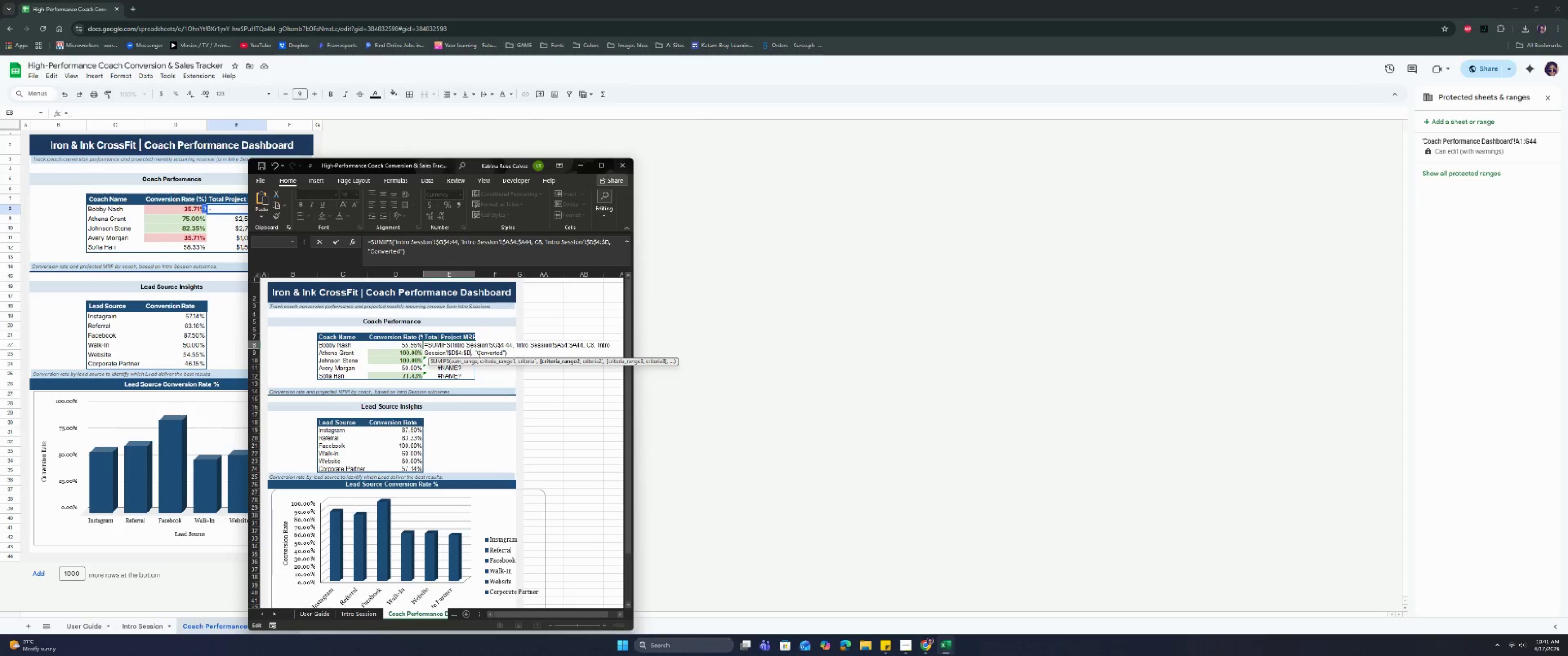 
type(44)
 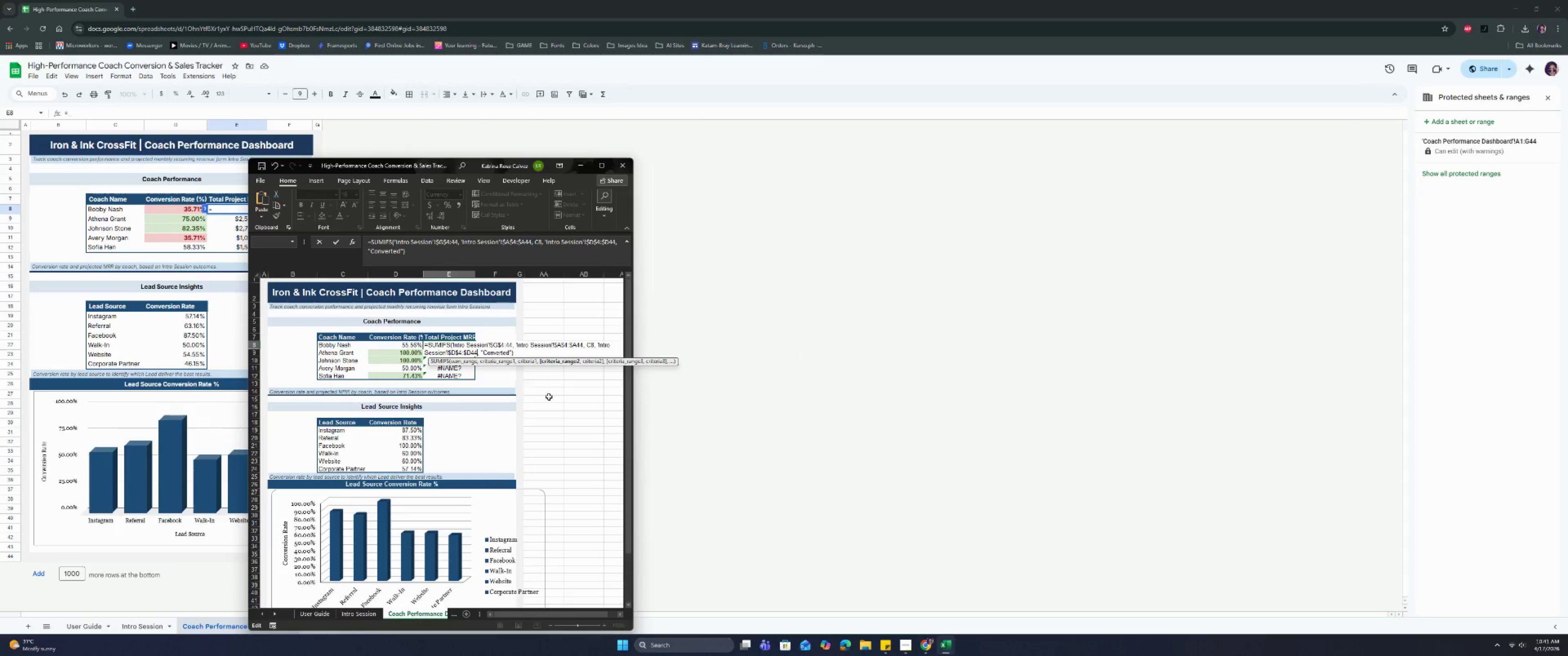 
left_click([552, 399])
 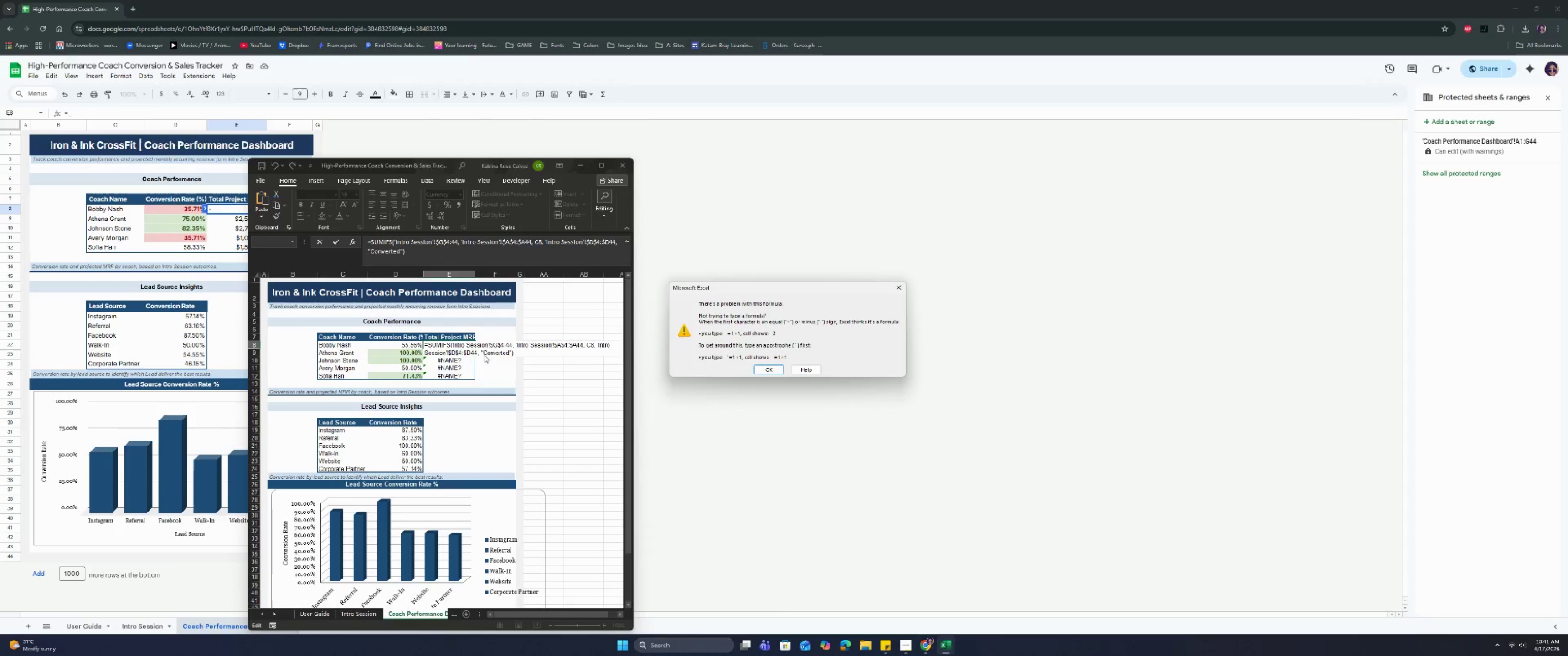 
left_click([477, 350])
 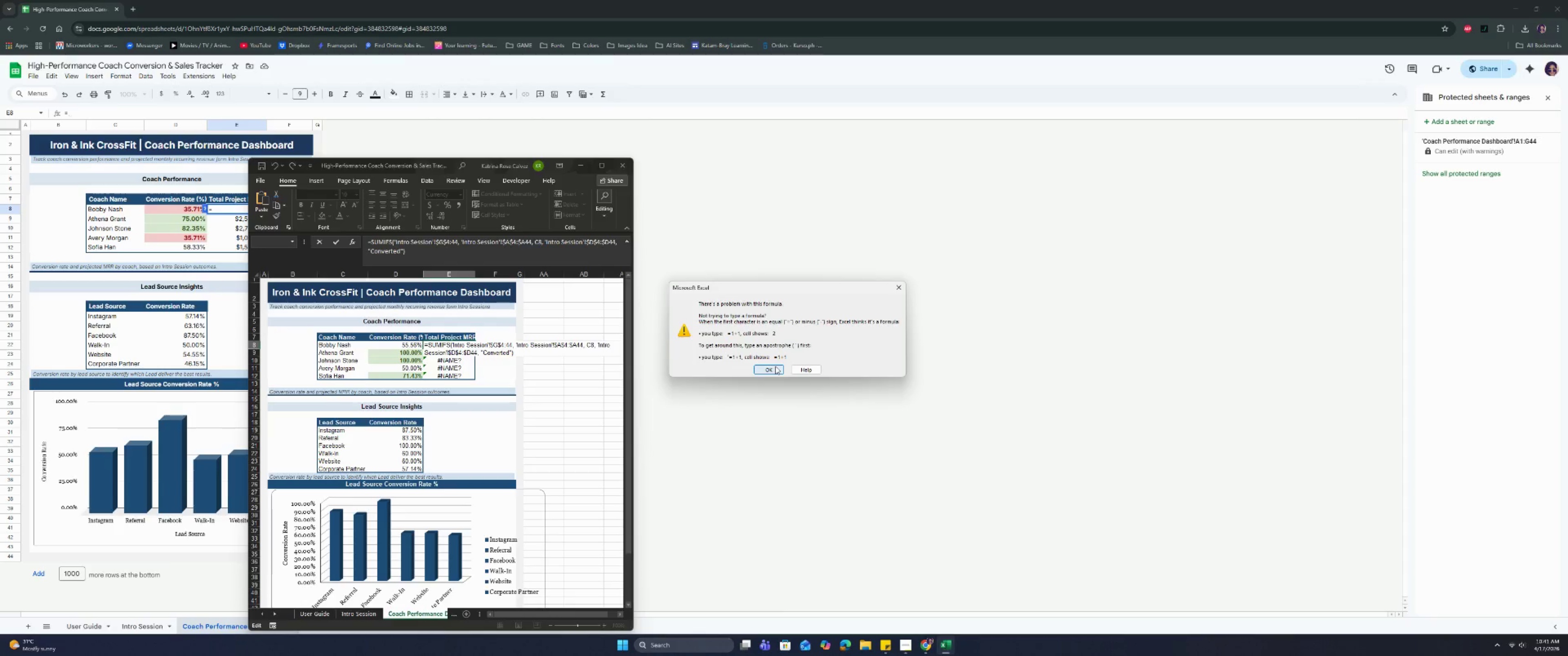 
left_click([775, 366])
 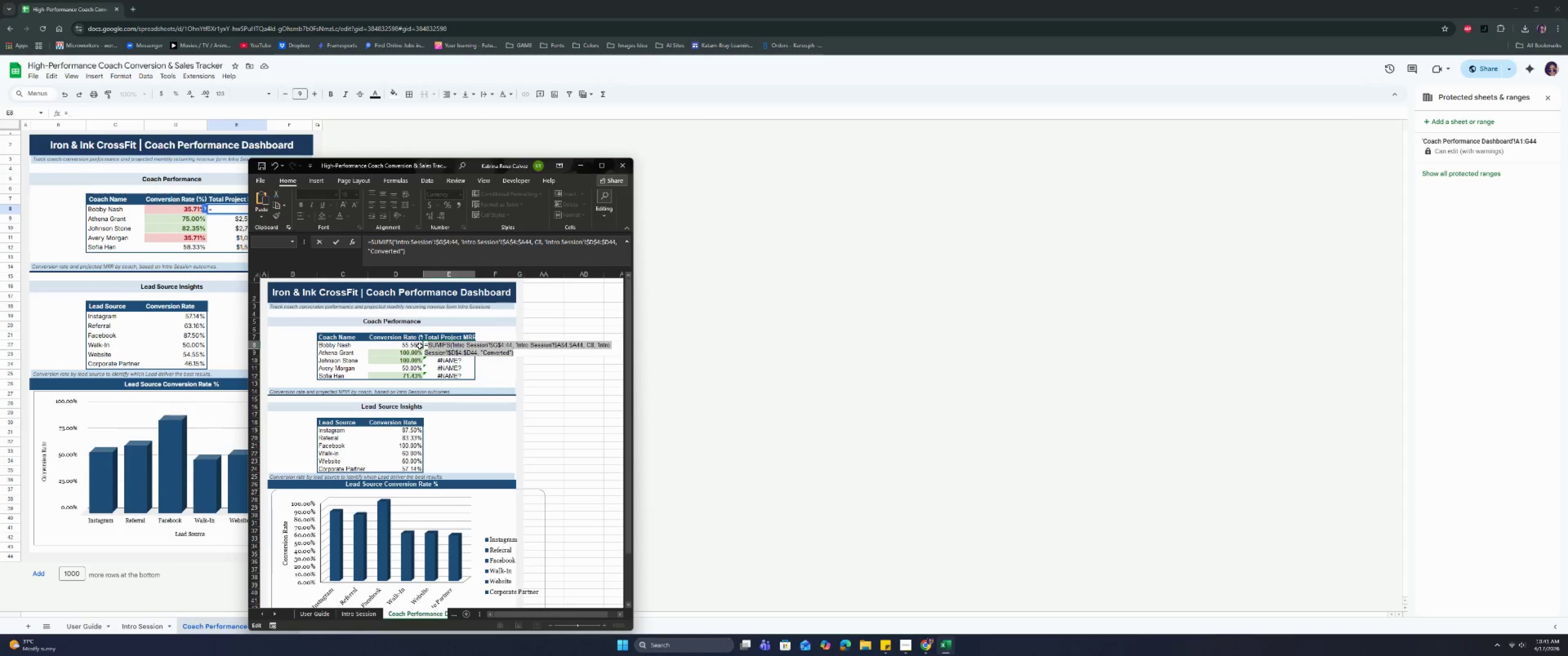 
left_click([426, 345])
 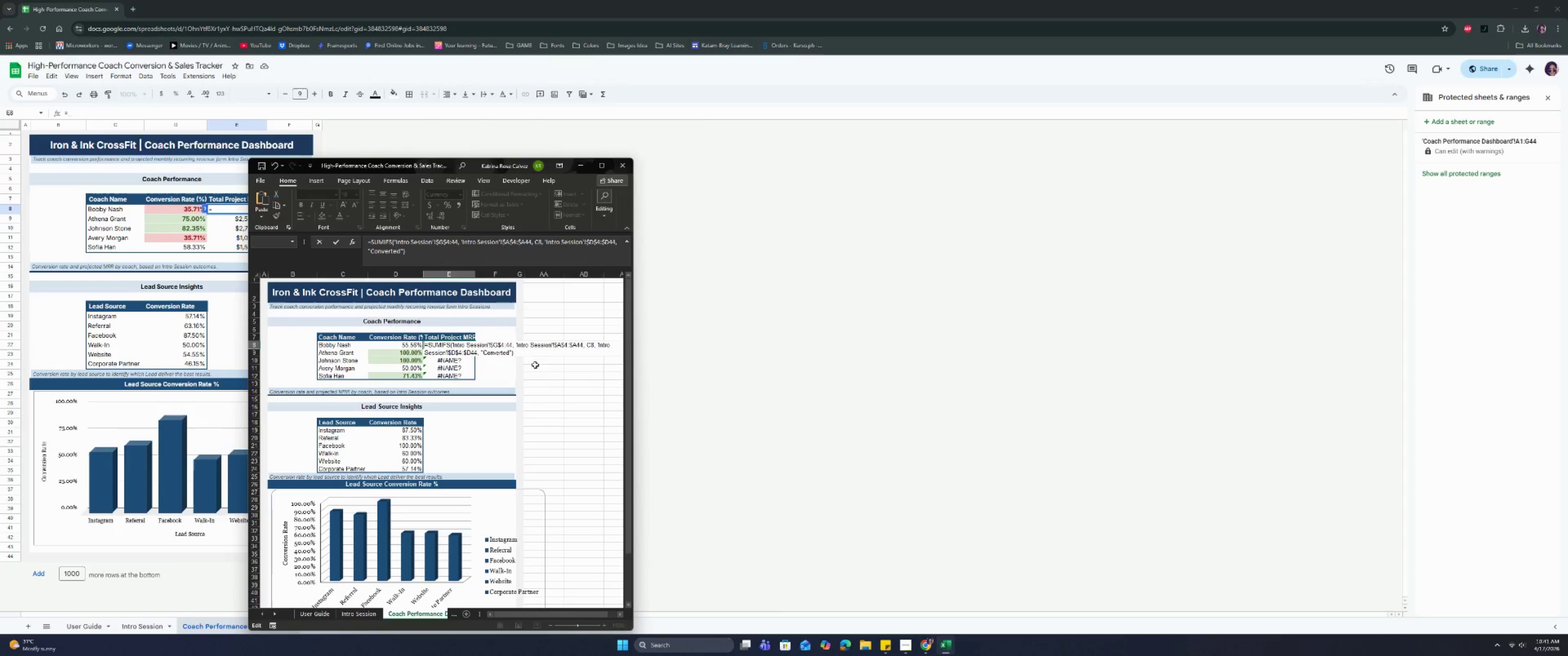 
left_click([537, 352])
 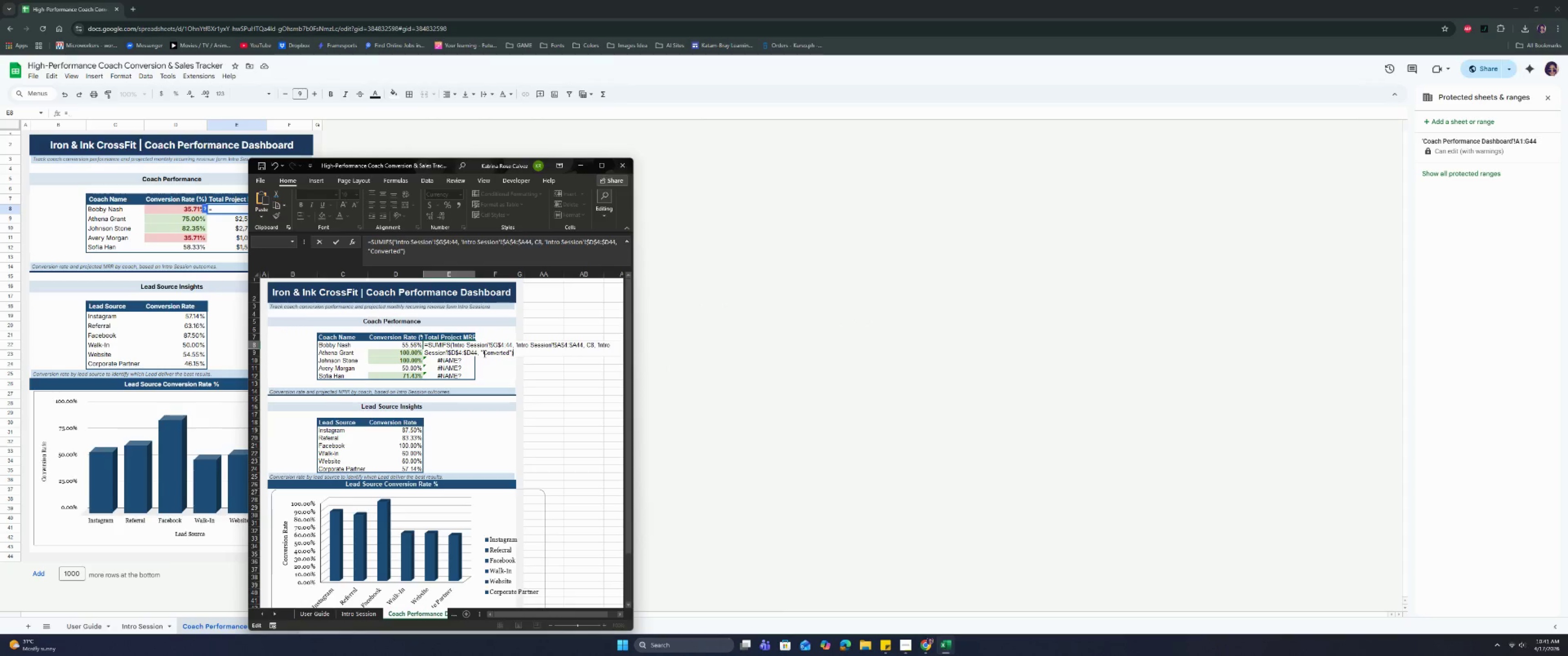 
key(Control+Z)
 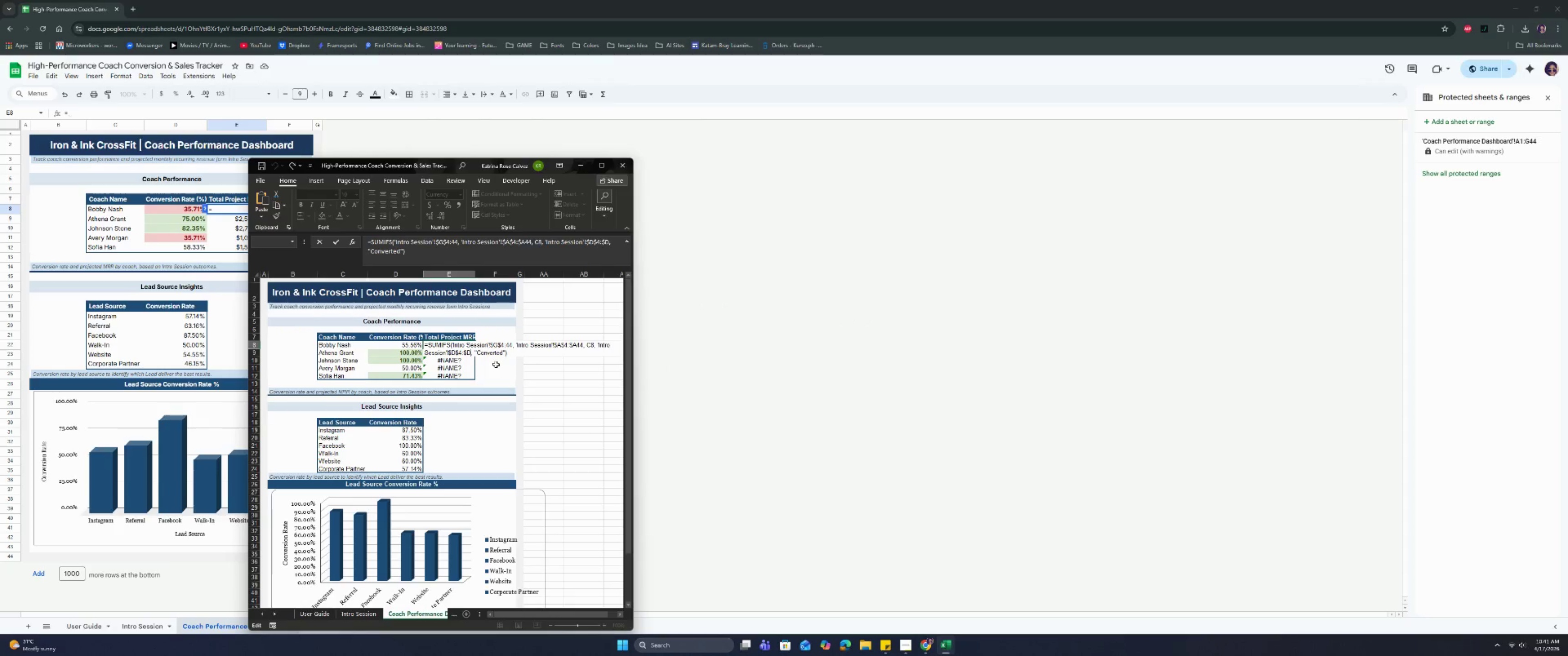 
key(Control+Z)
 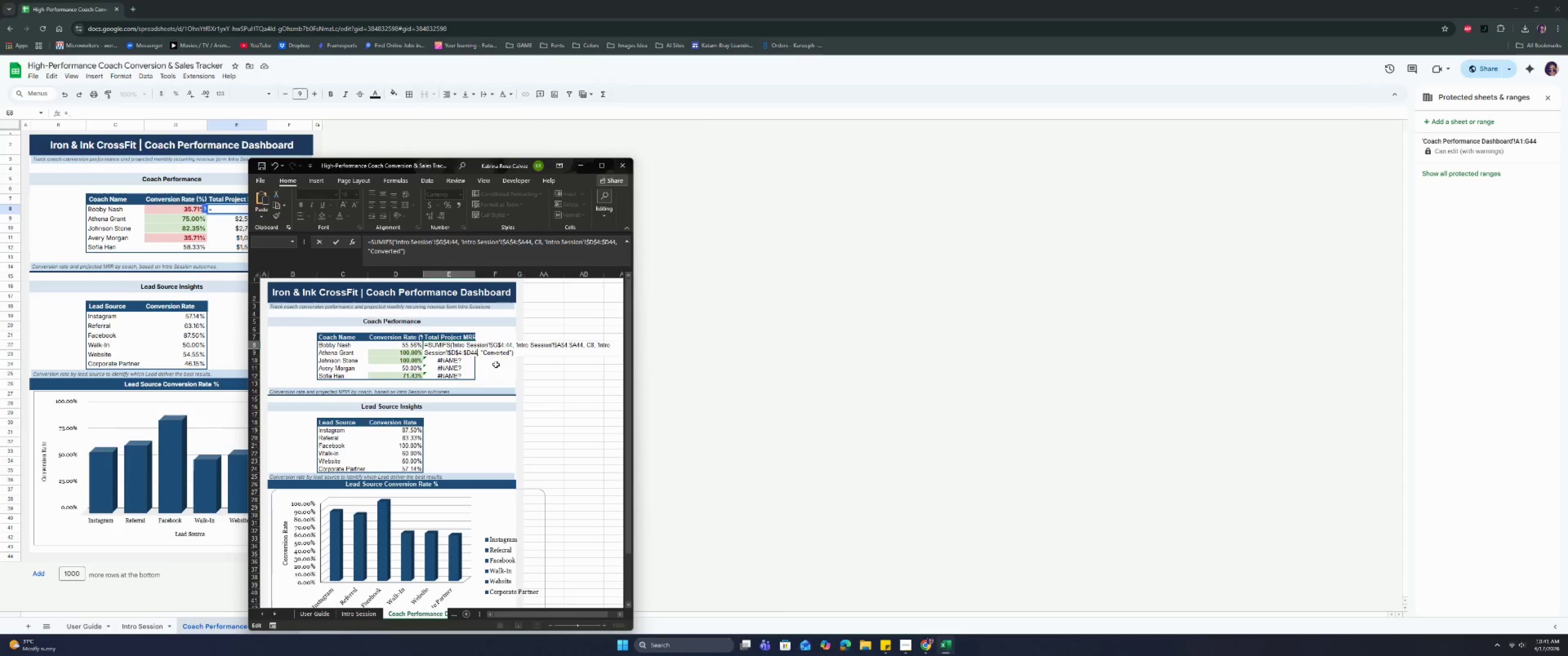 
key(Control+Z)
 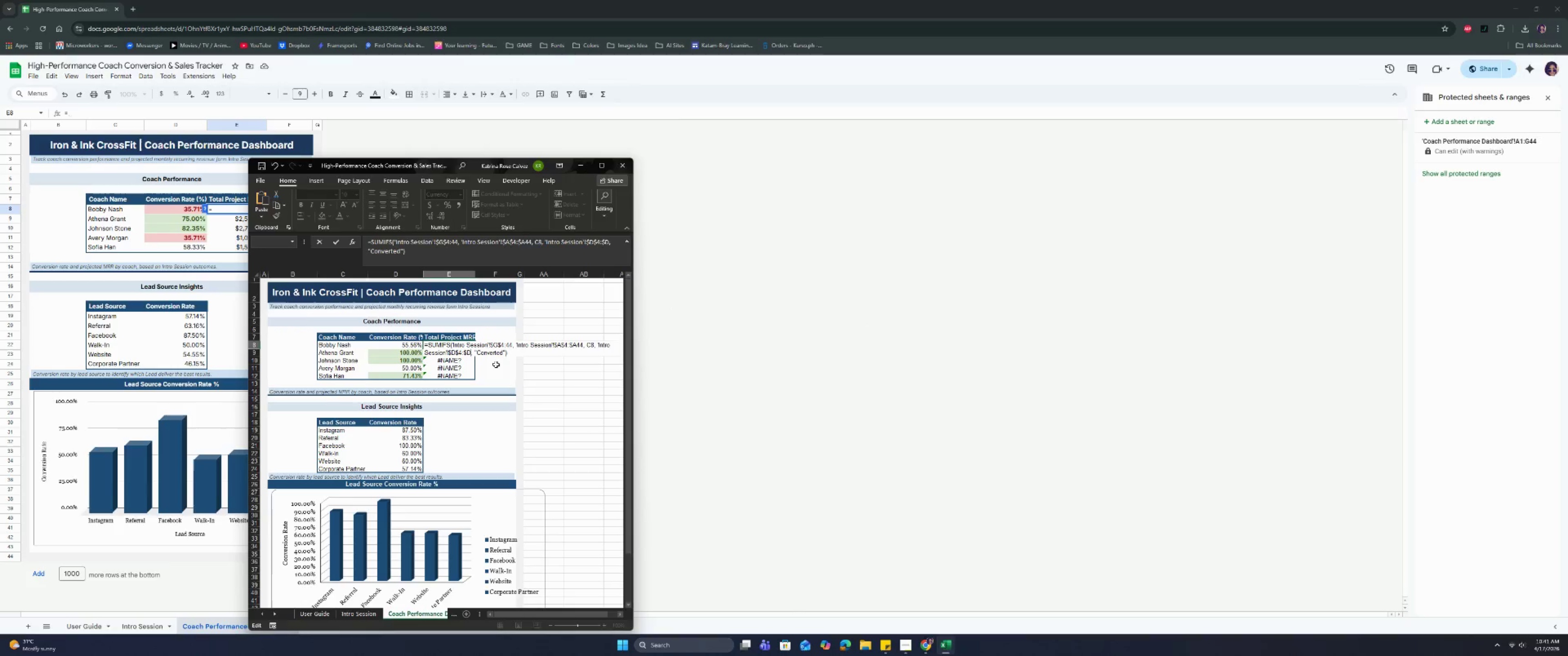 
key(Control+Z)
 